 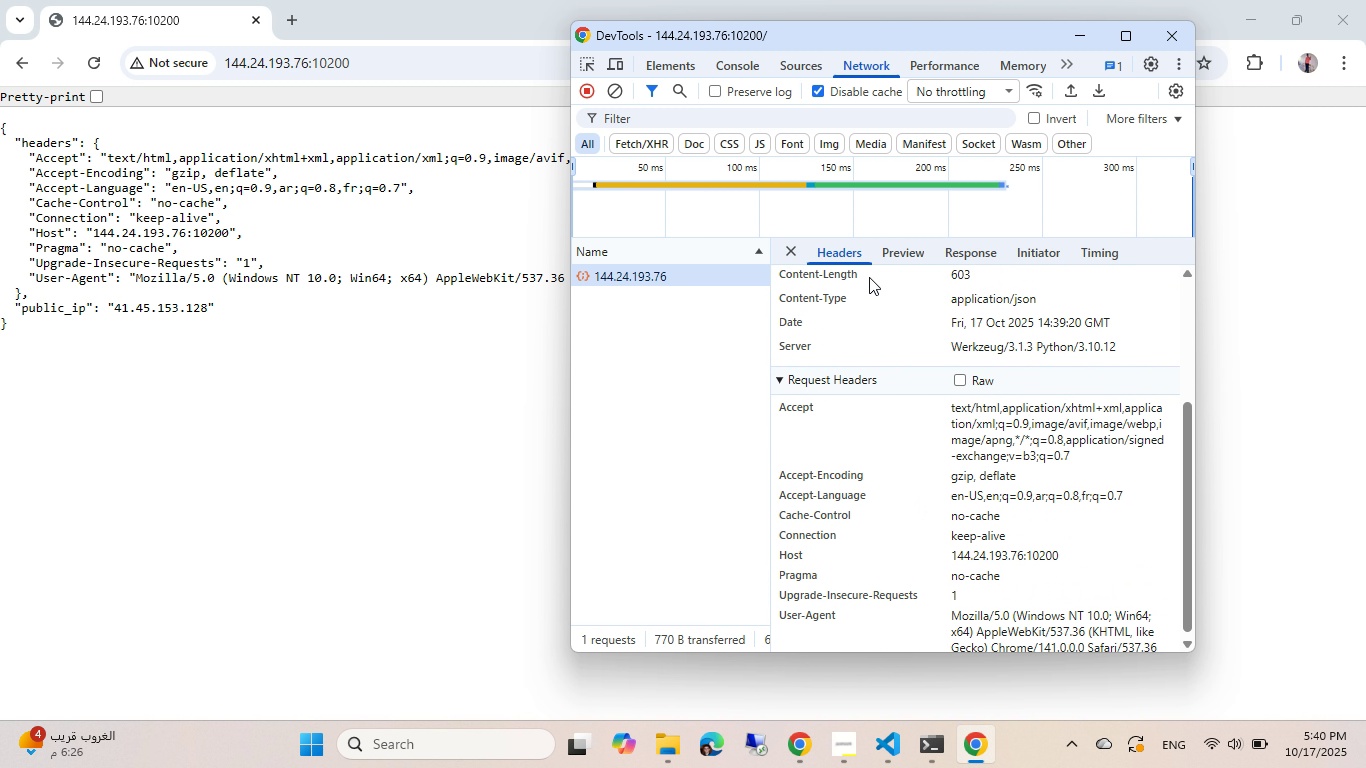 
left_click_drag(start_coordinate=[764, 35], to_coordinate=[486, 232])
 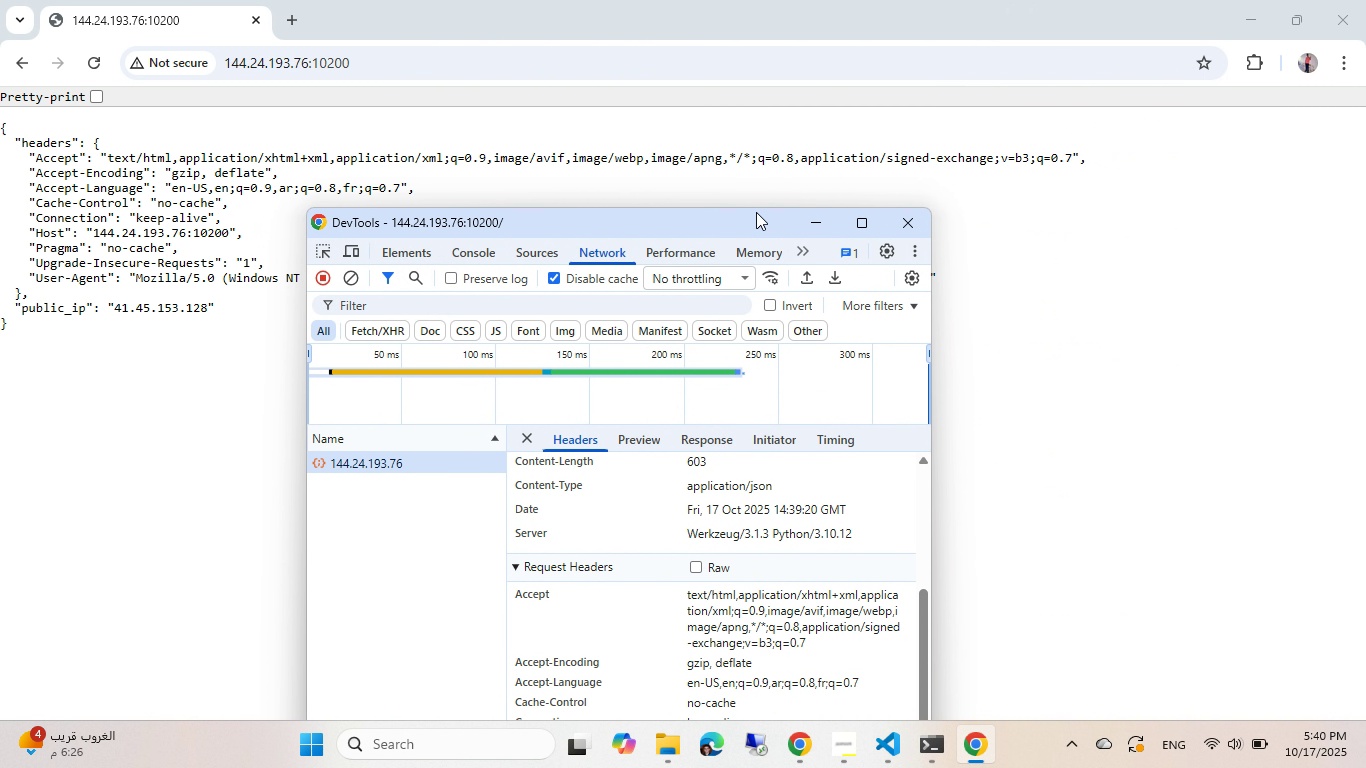 
left_click_drag(start_coordinate=[735, 224], to_coordinate=[1118, 40])
 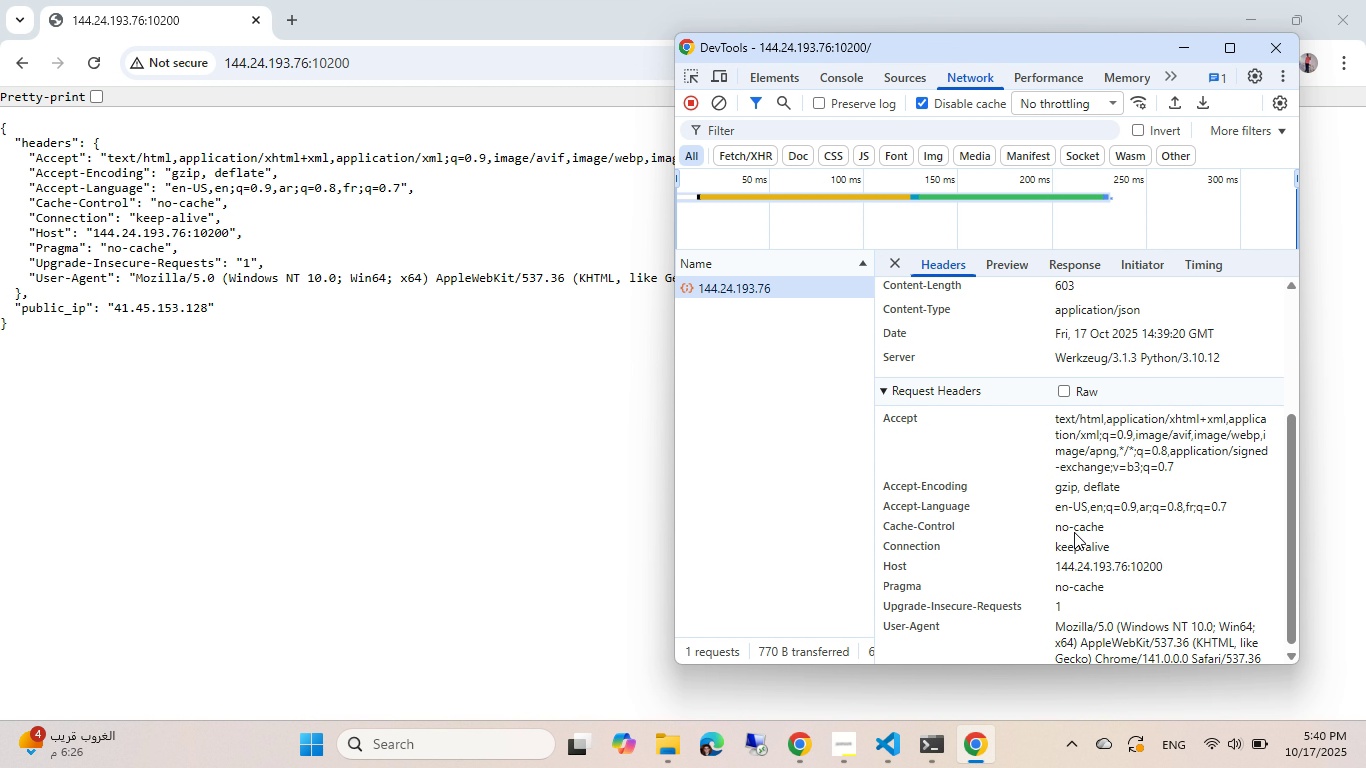 
scroll: coordinate [1074, 532], scroll_direction: down, amount: 1.0
 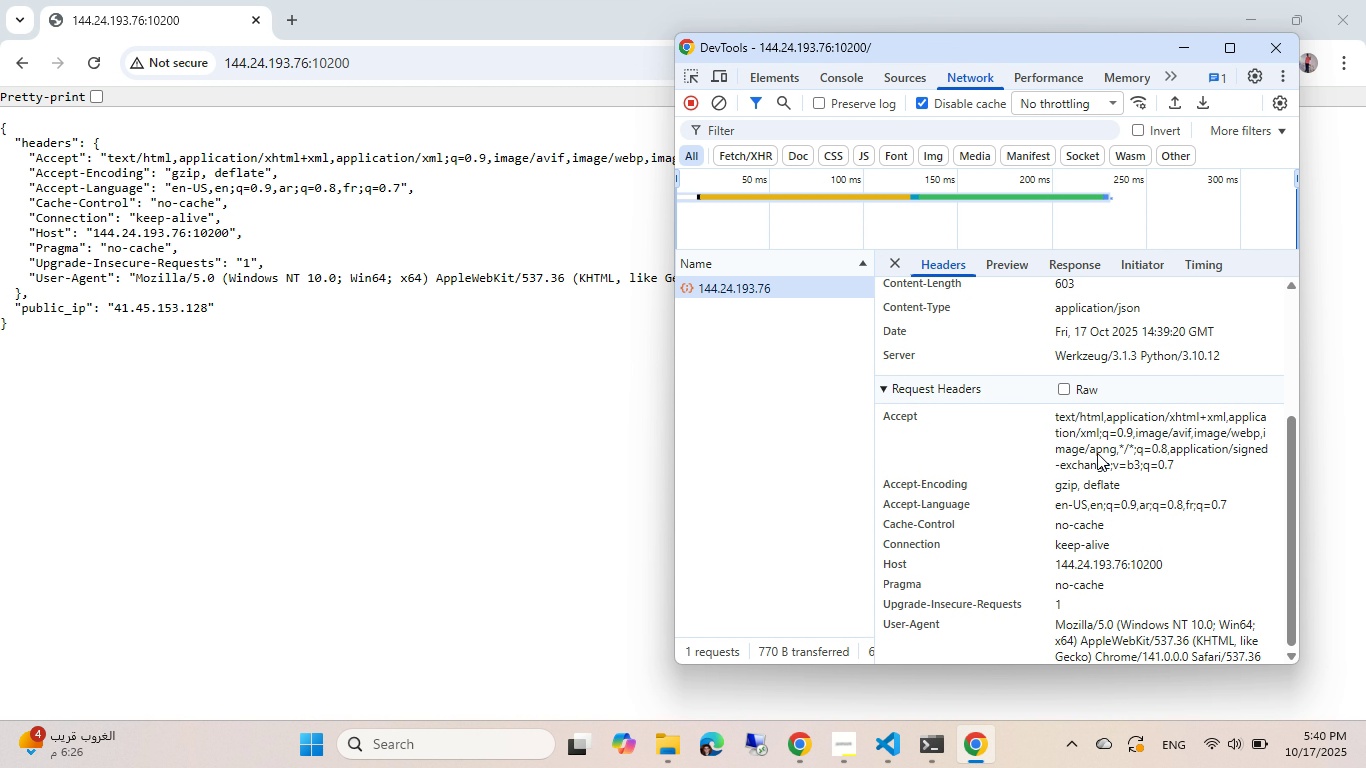 
wait(11.85)
 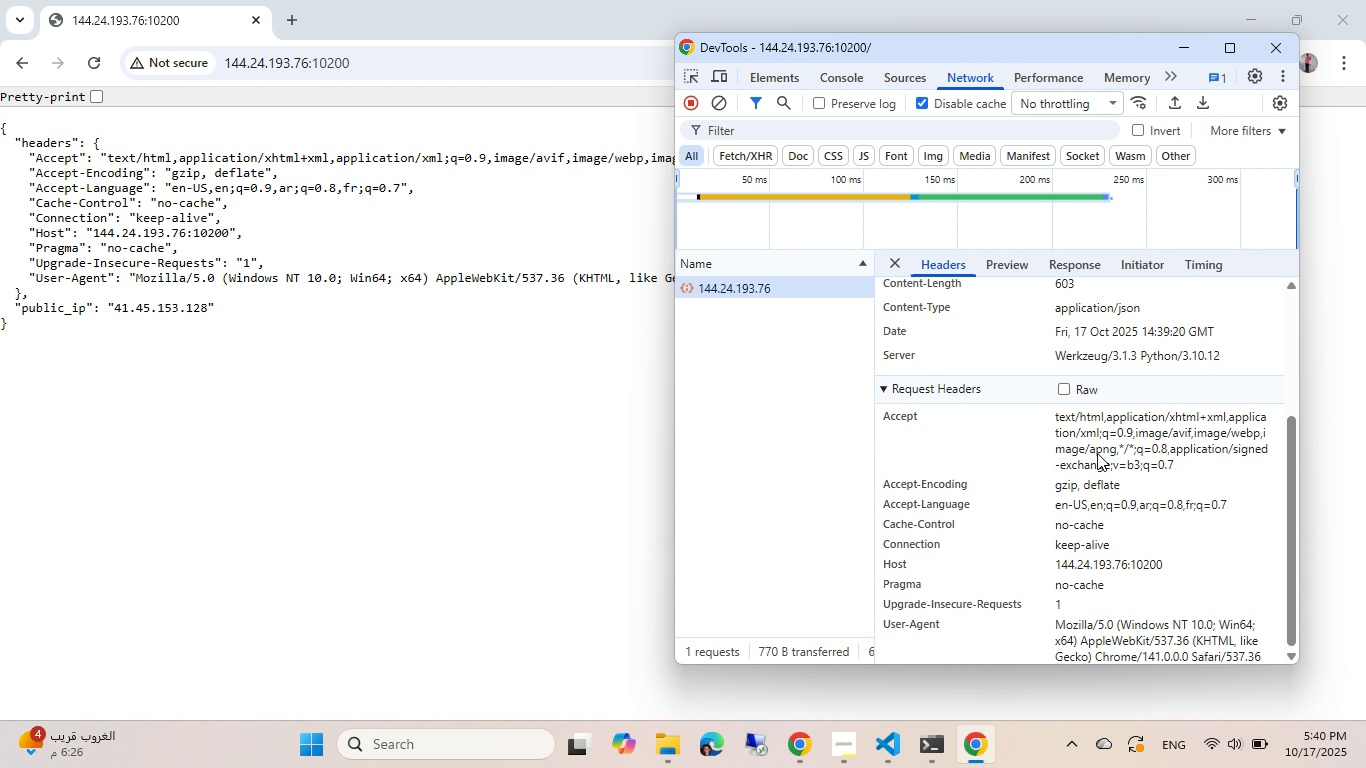 
scroll: coordinate [1175, 656], scroll_direction: down, amount: 9.0
 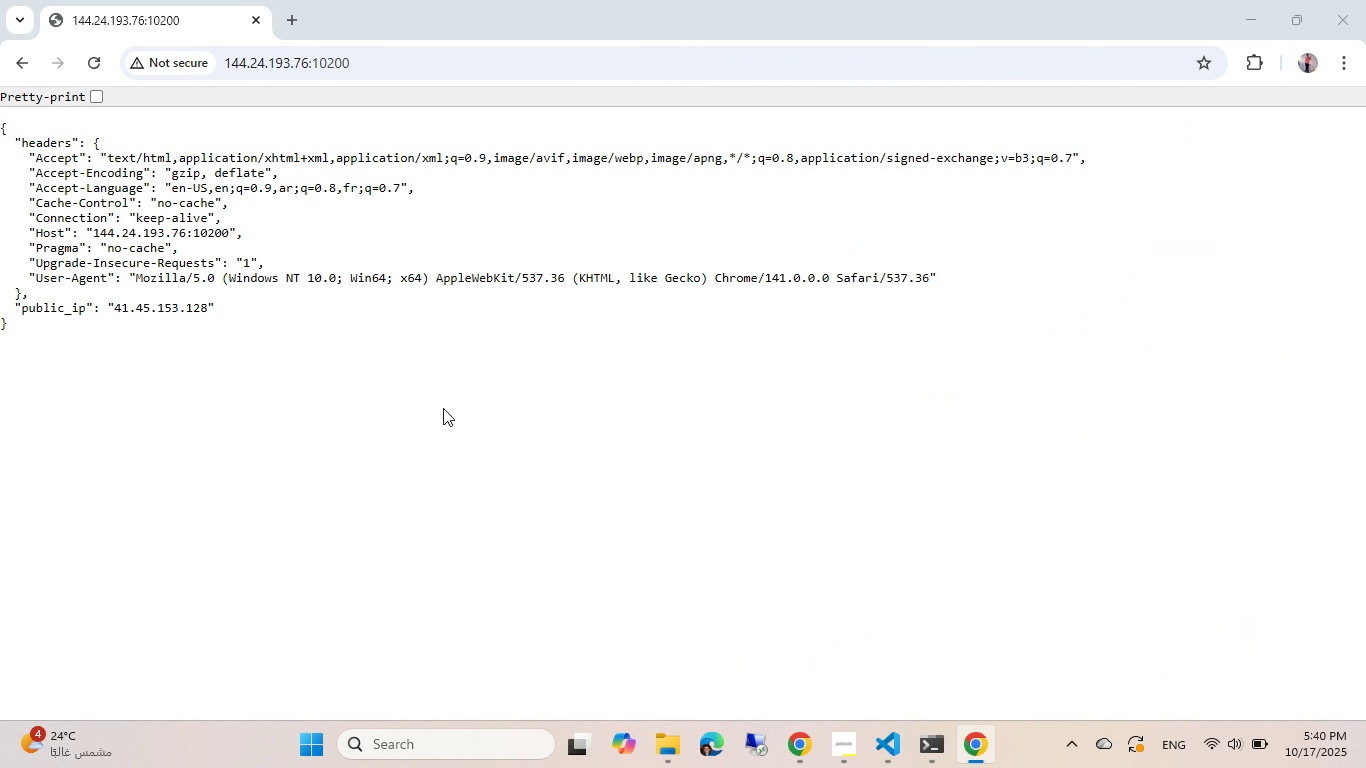 
left_click([443, 408])
 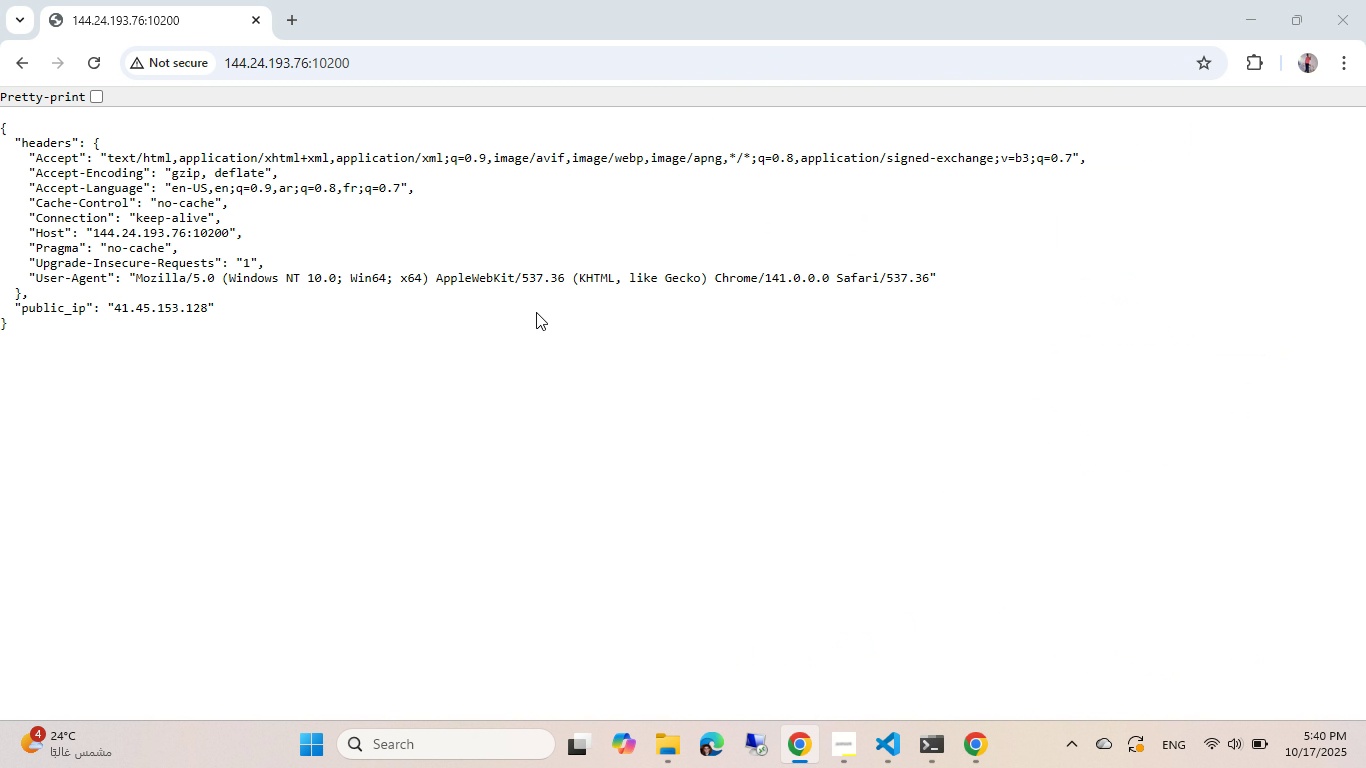 
key(Alt+AltLeft)
 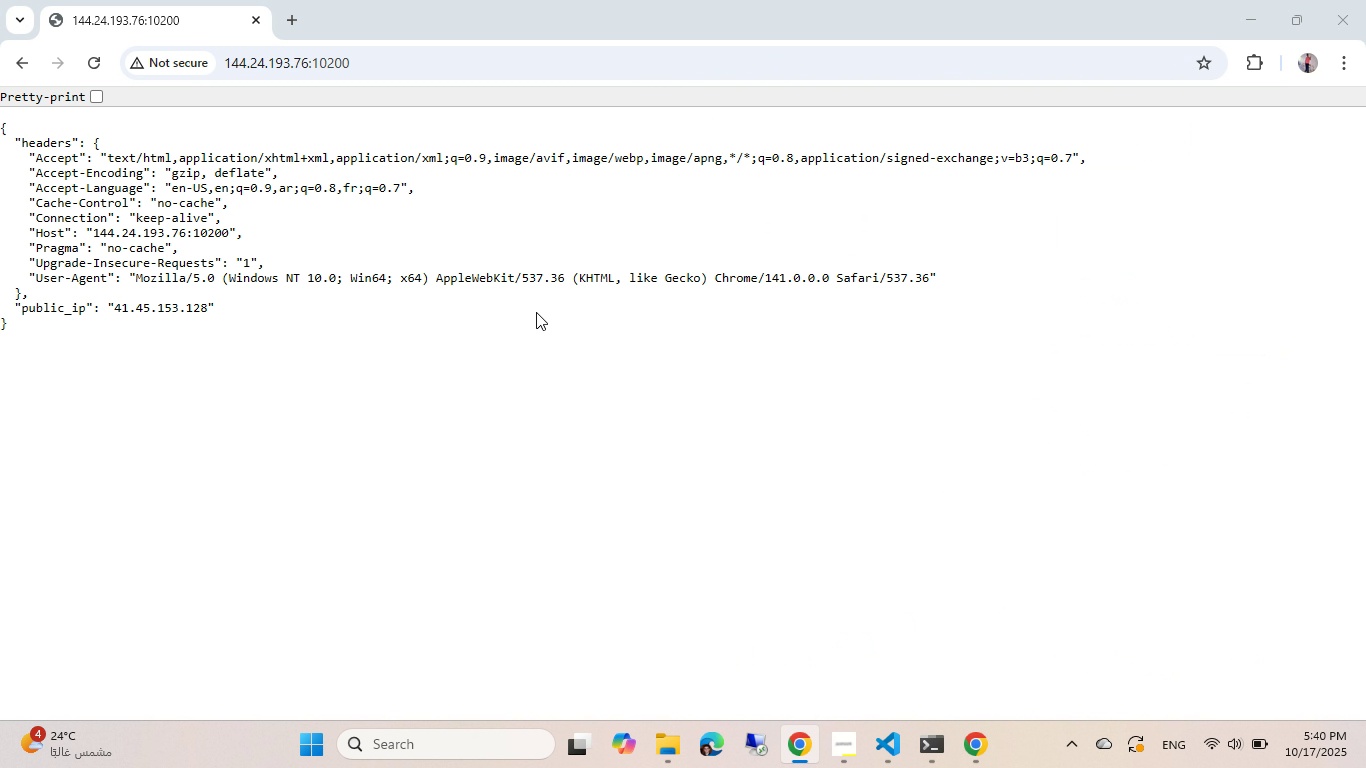 
key(Alt+Tab)
 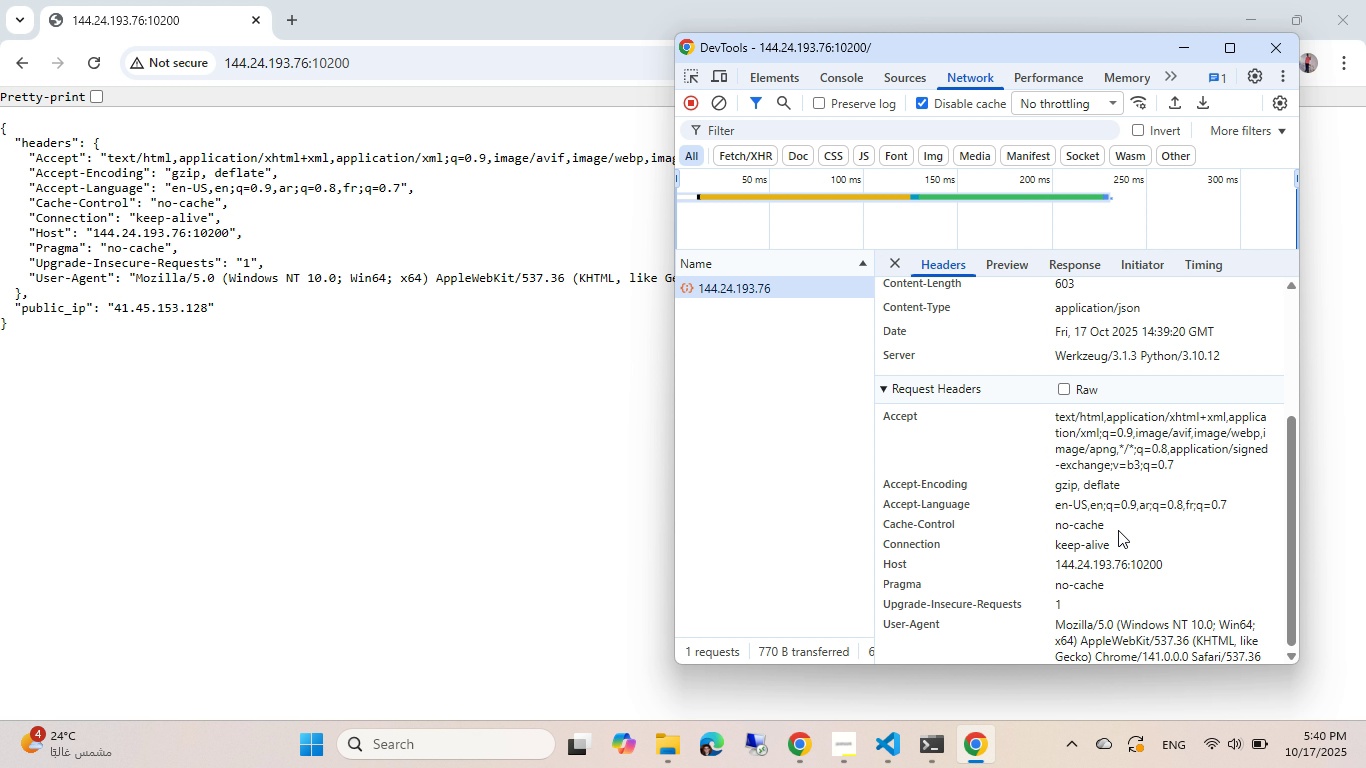 
scroll: coordinate [1119, 530], scroll_direction: down, amount: 5.0
 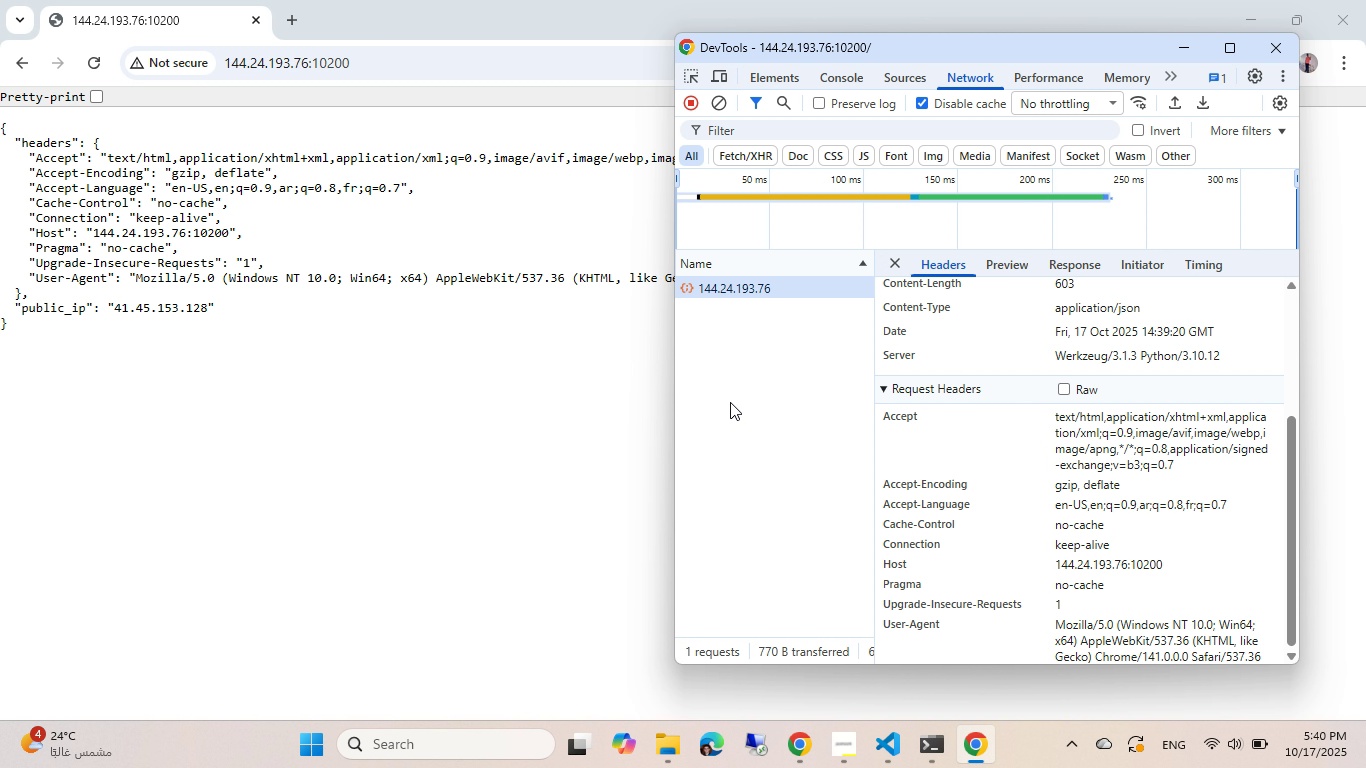 
left_click([1077, 263])
 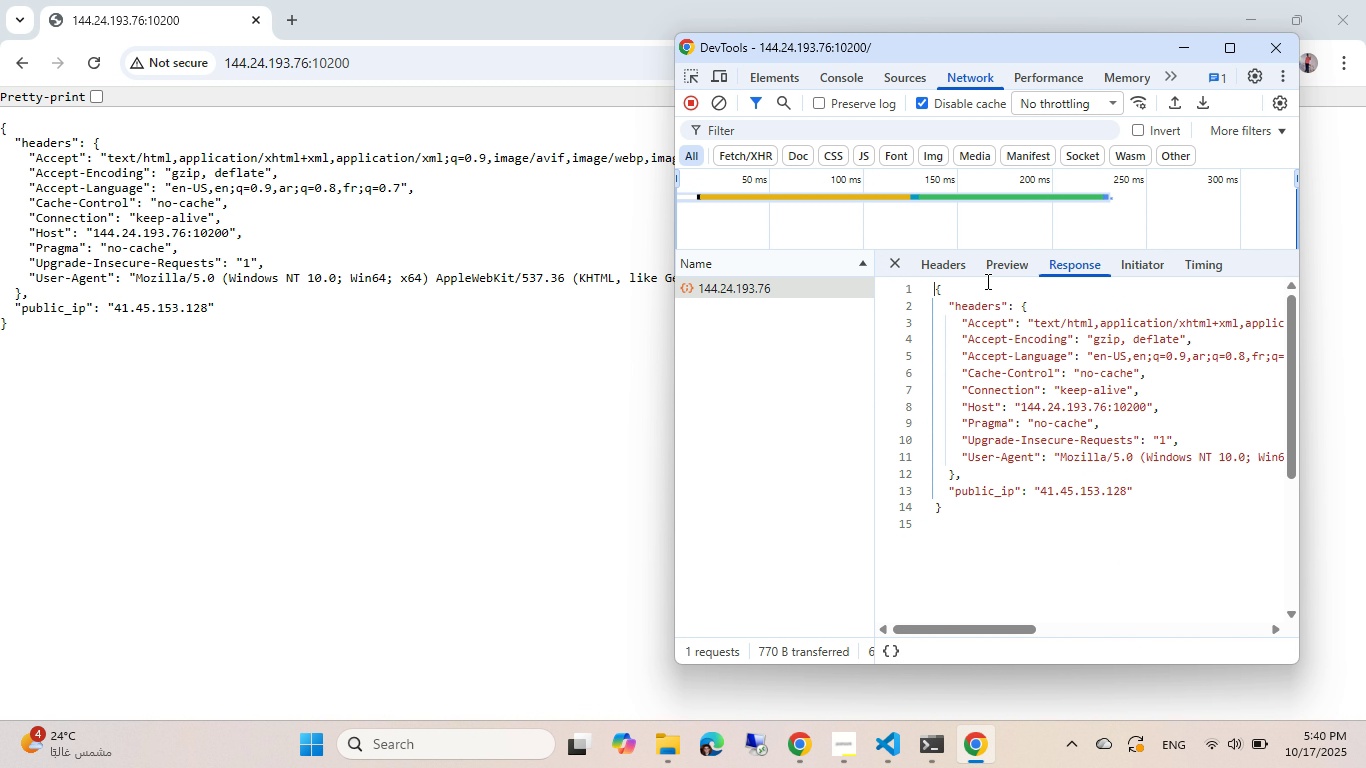 
left_click([965, 274])
 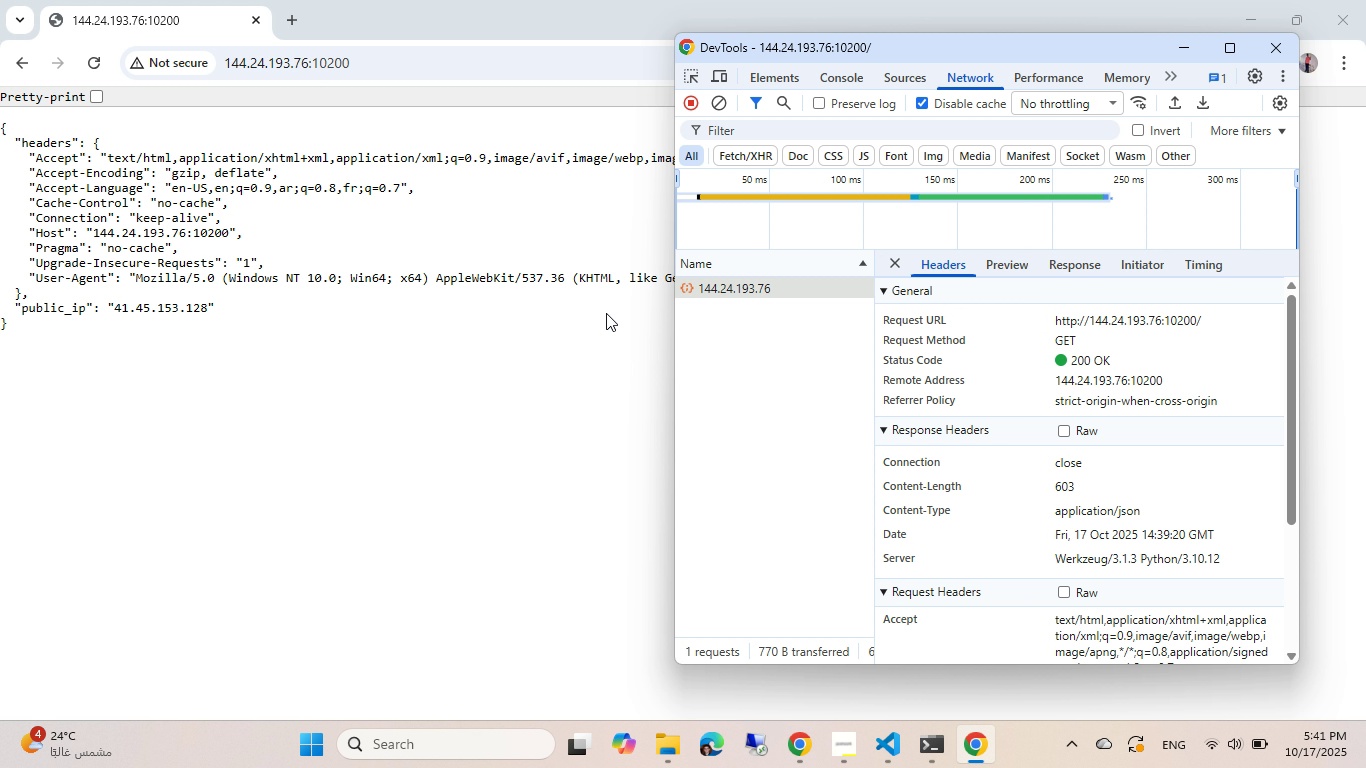 
wait(8.97)
 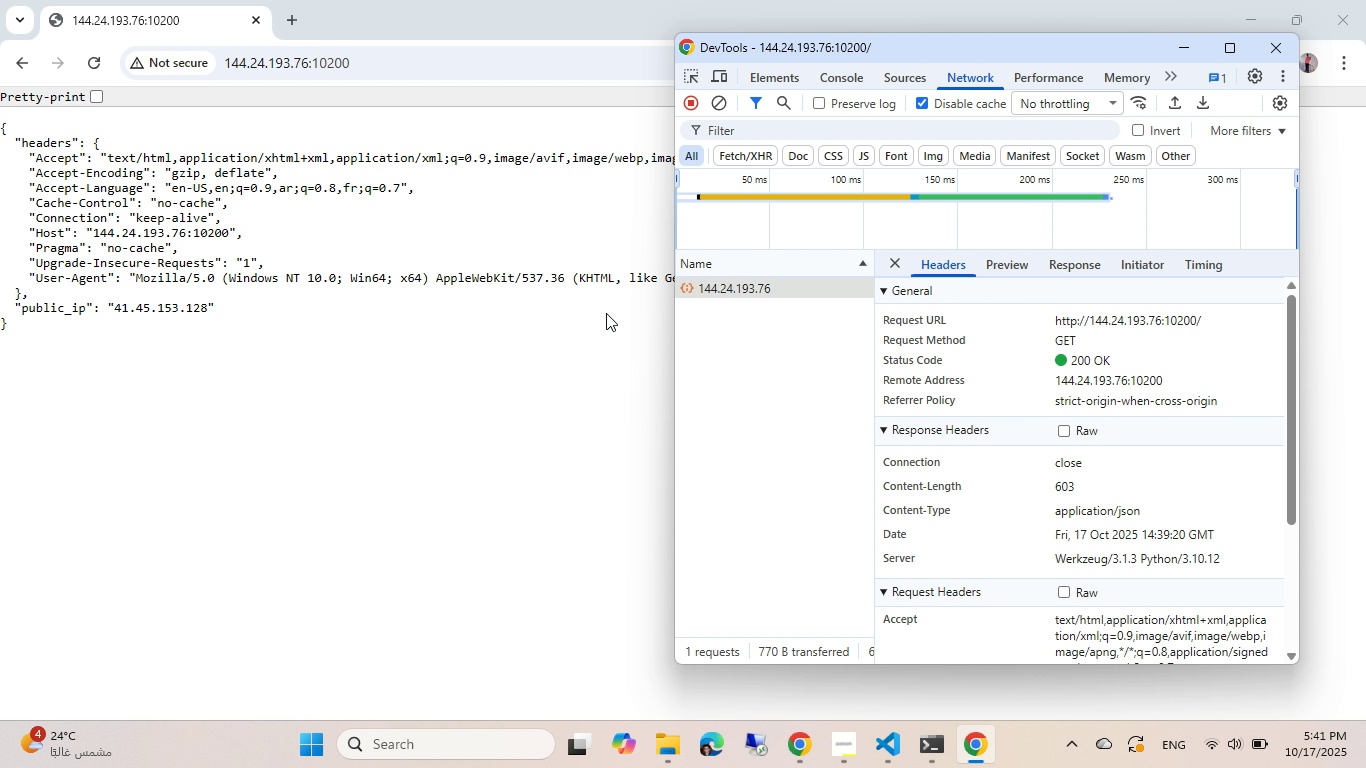 
left_click([1285, 44])
 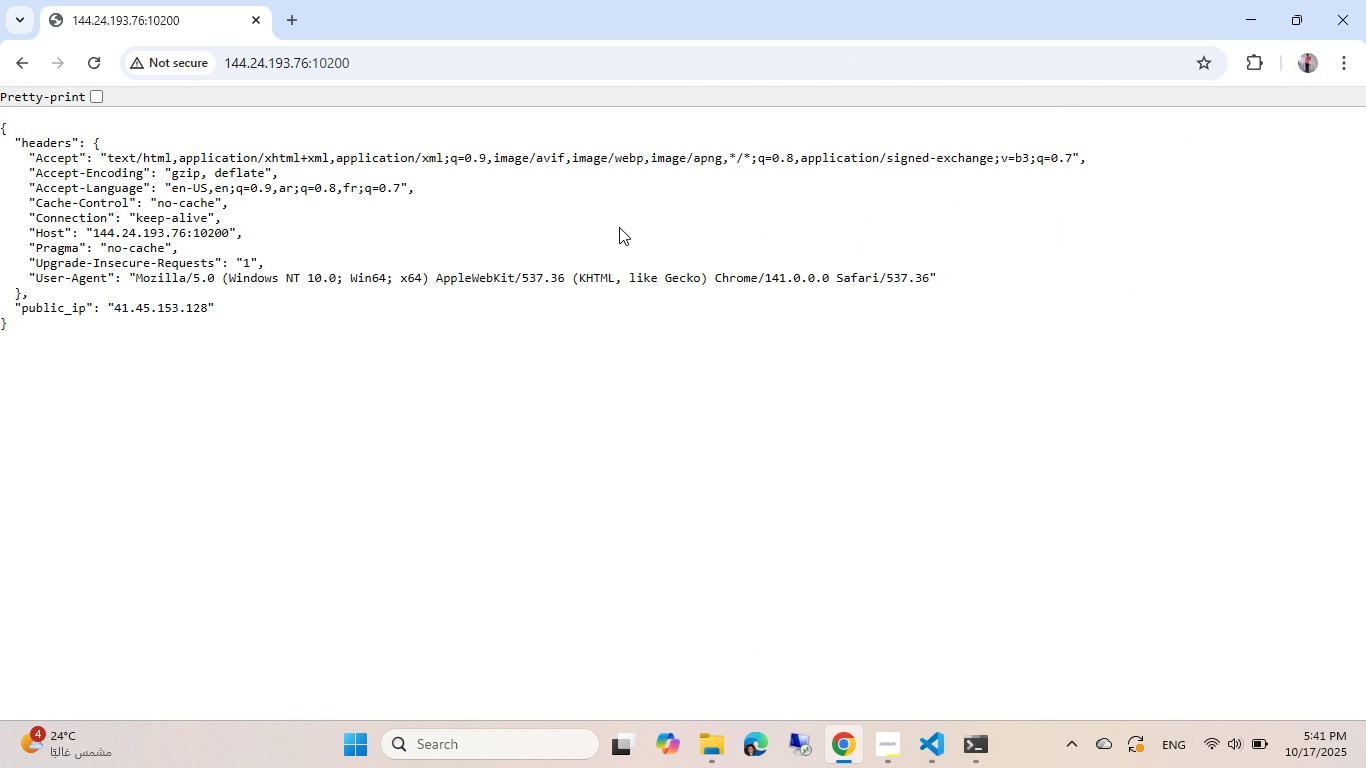 
left_click([619, 227])
 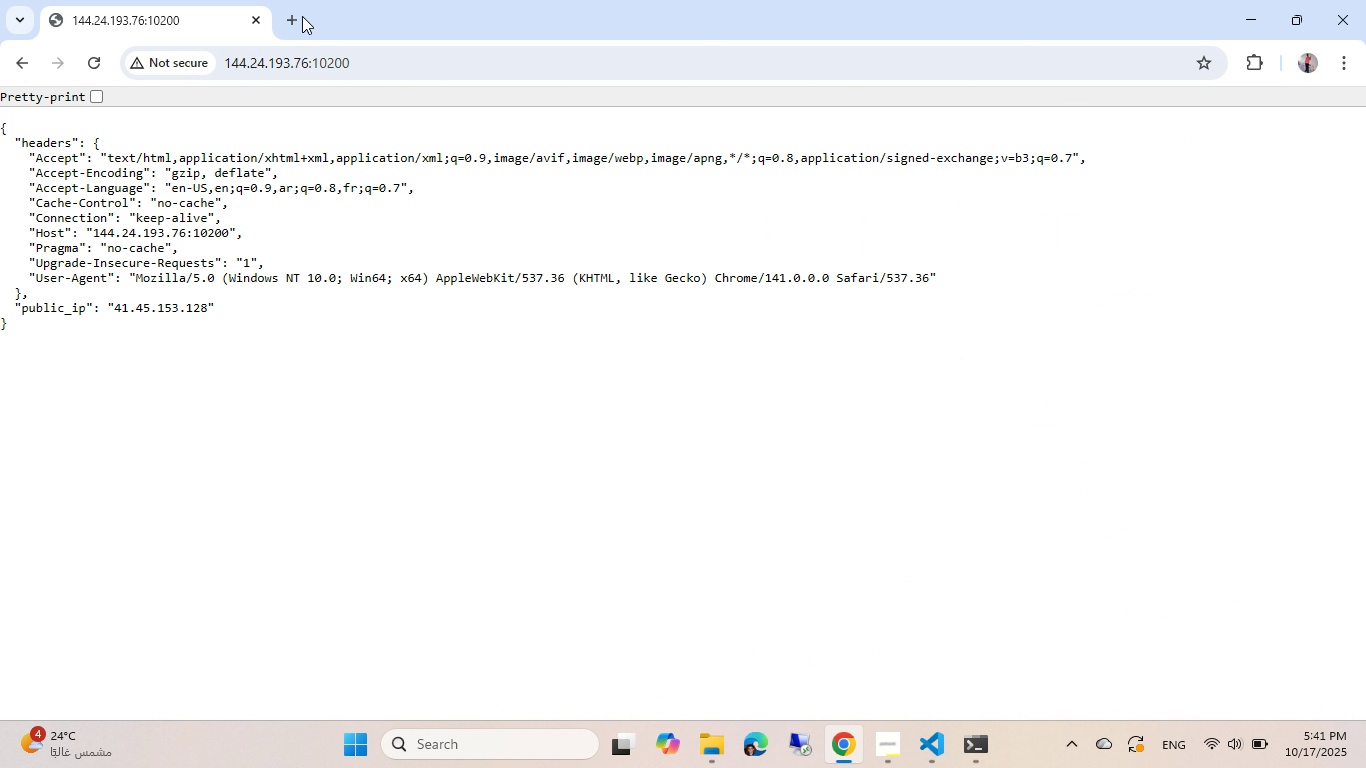 
left_click([297, 12])
 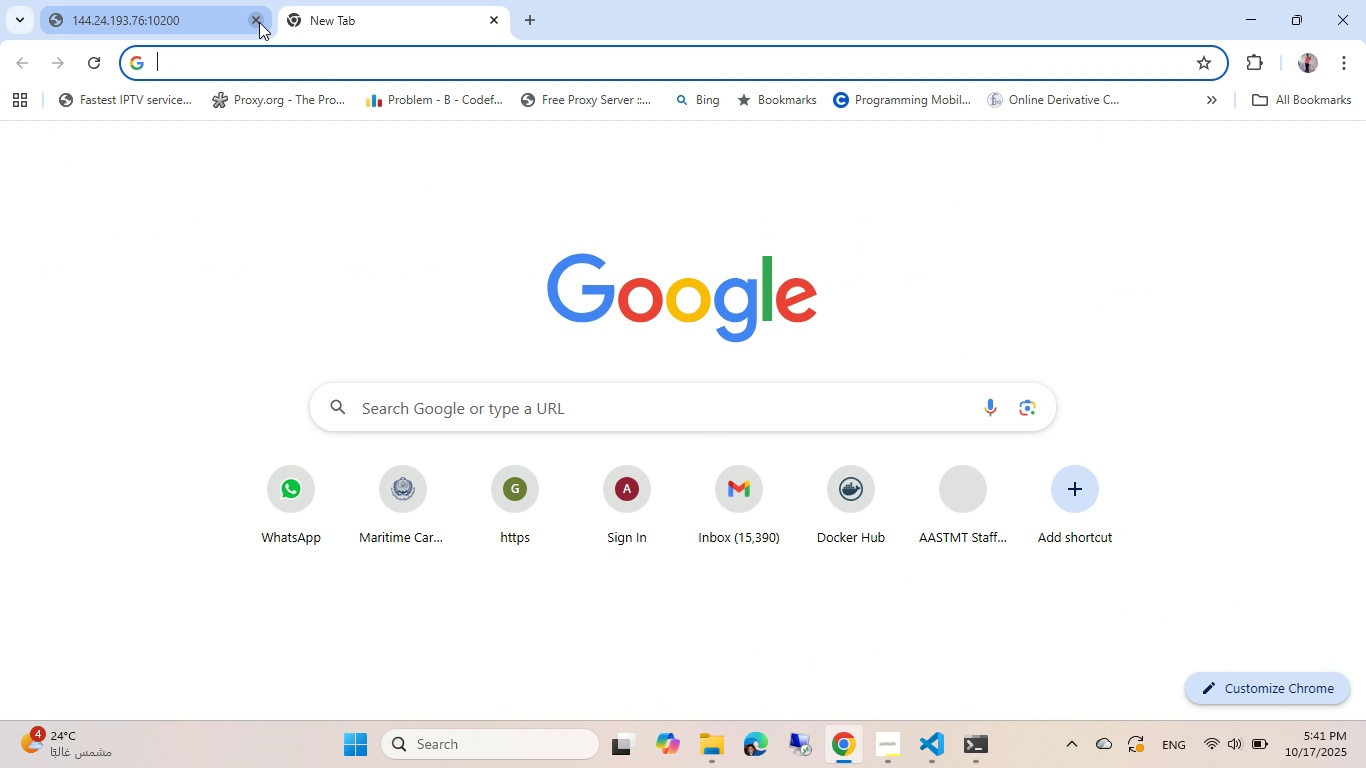 
left_click([259, 22])
 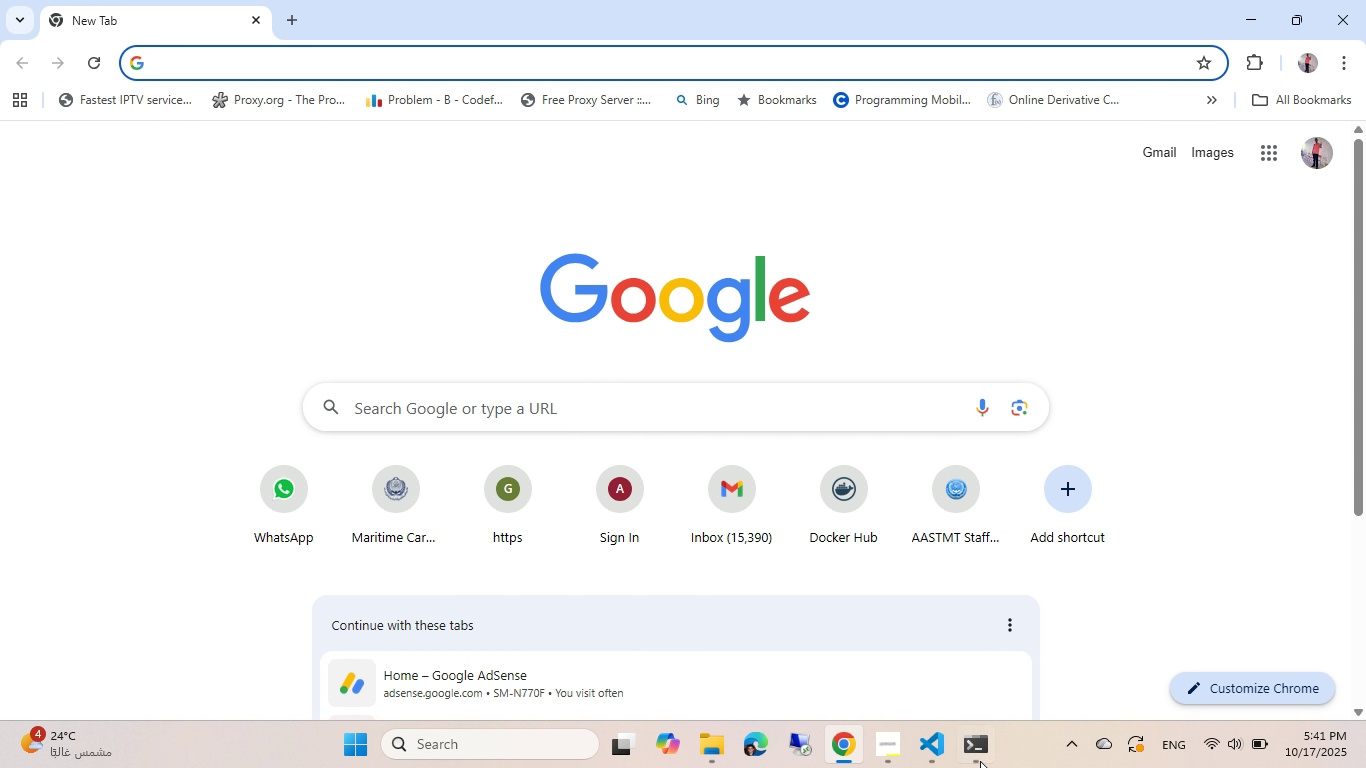 
left_click([977, 767])
 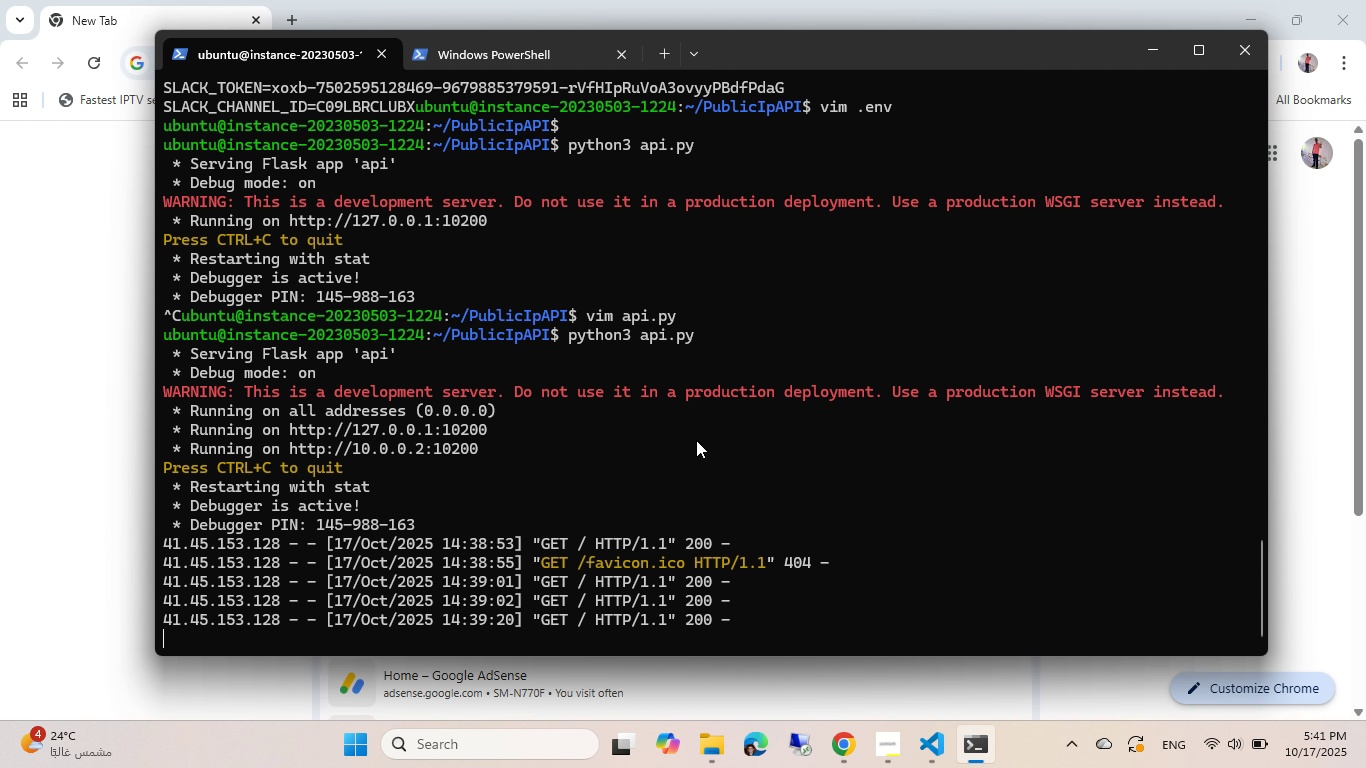 
key(Control+ControlLeft)
 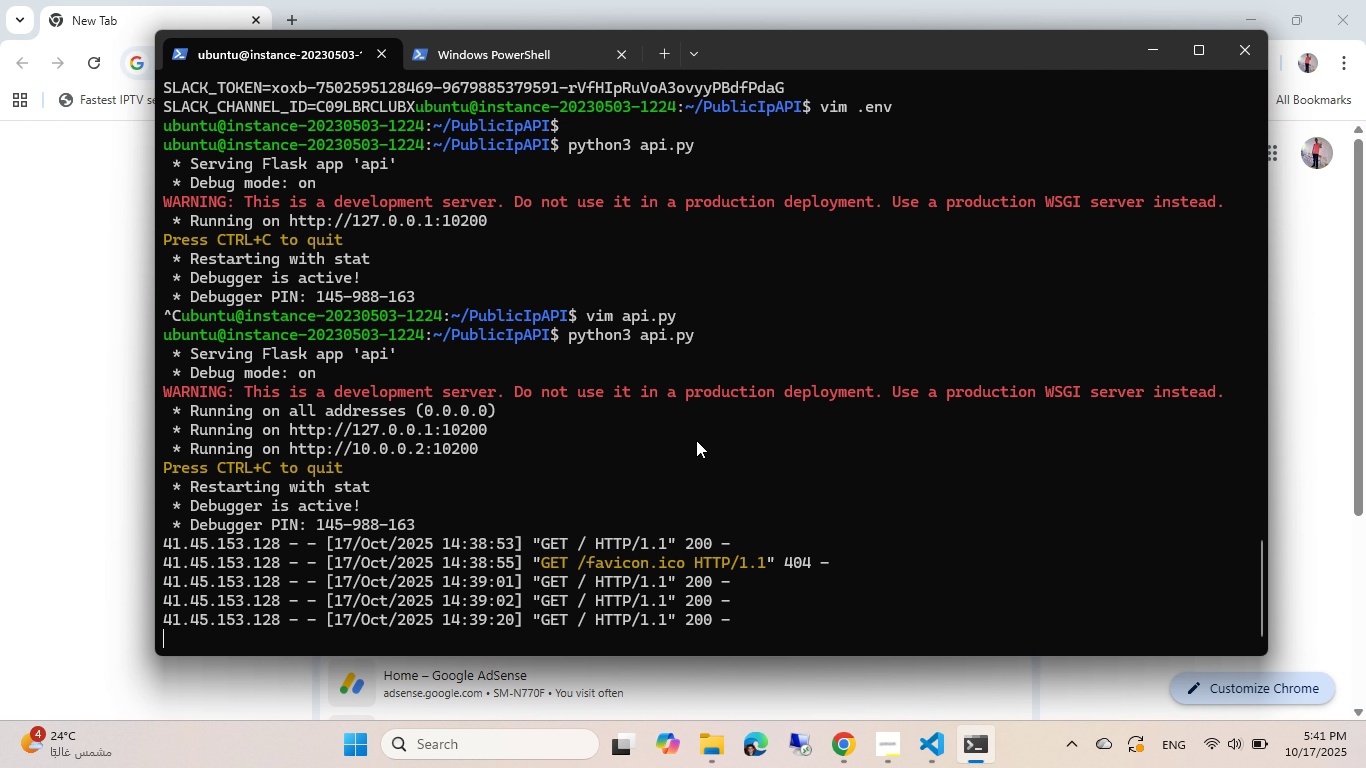 
key(Control+C)
 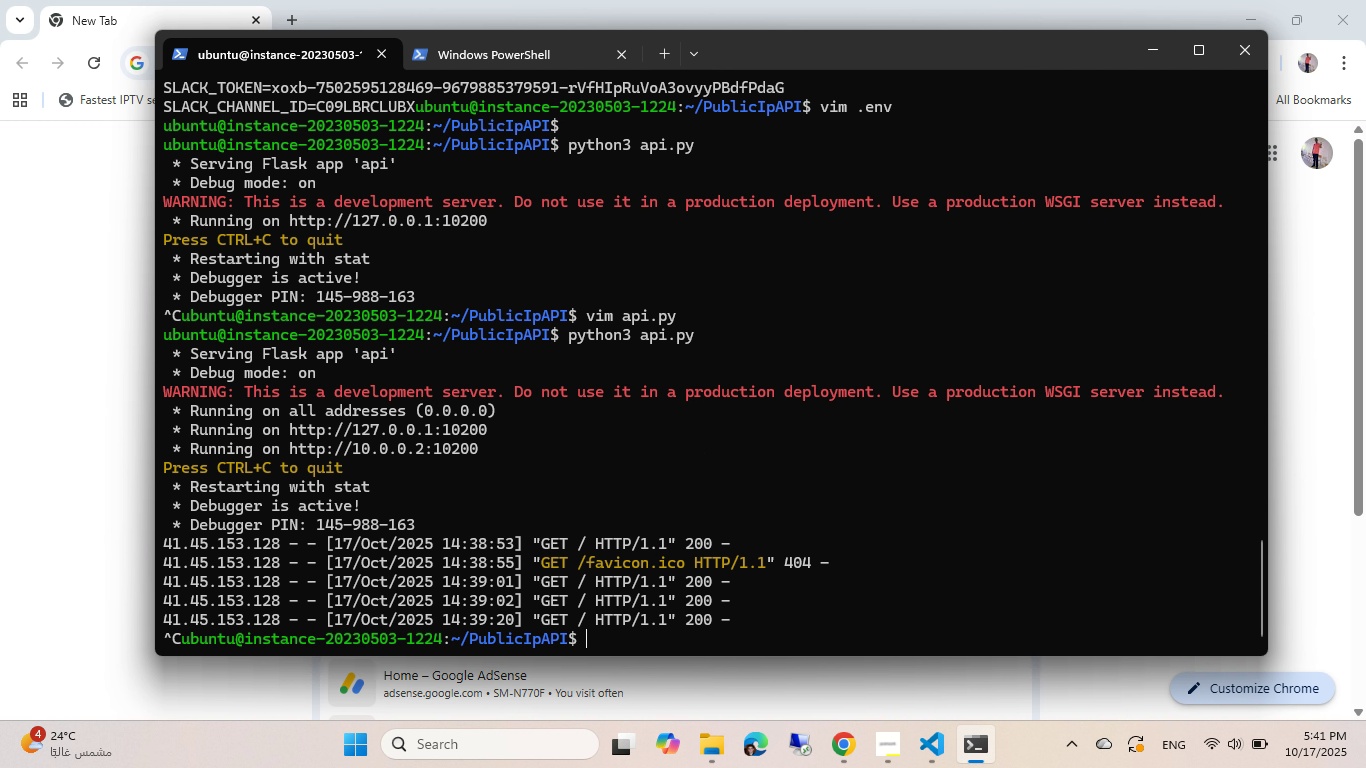 
type(ls)
 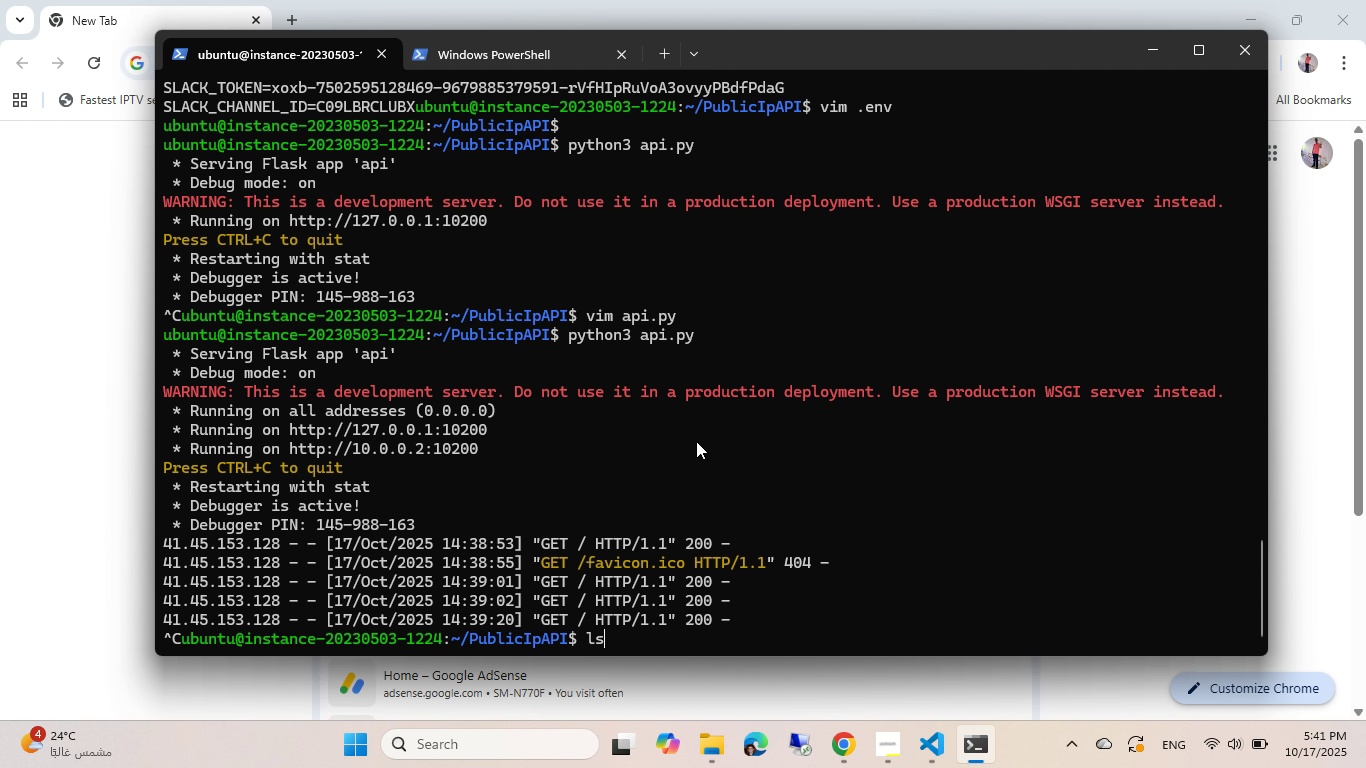 
key(Enter)
 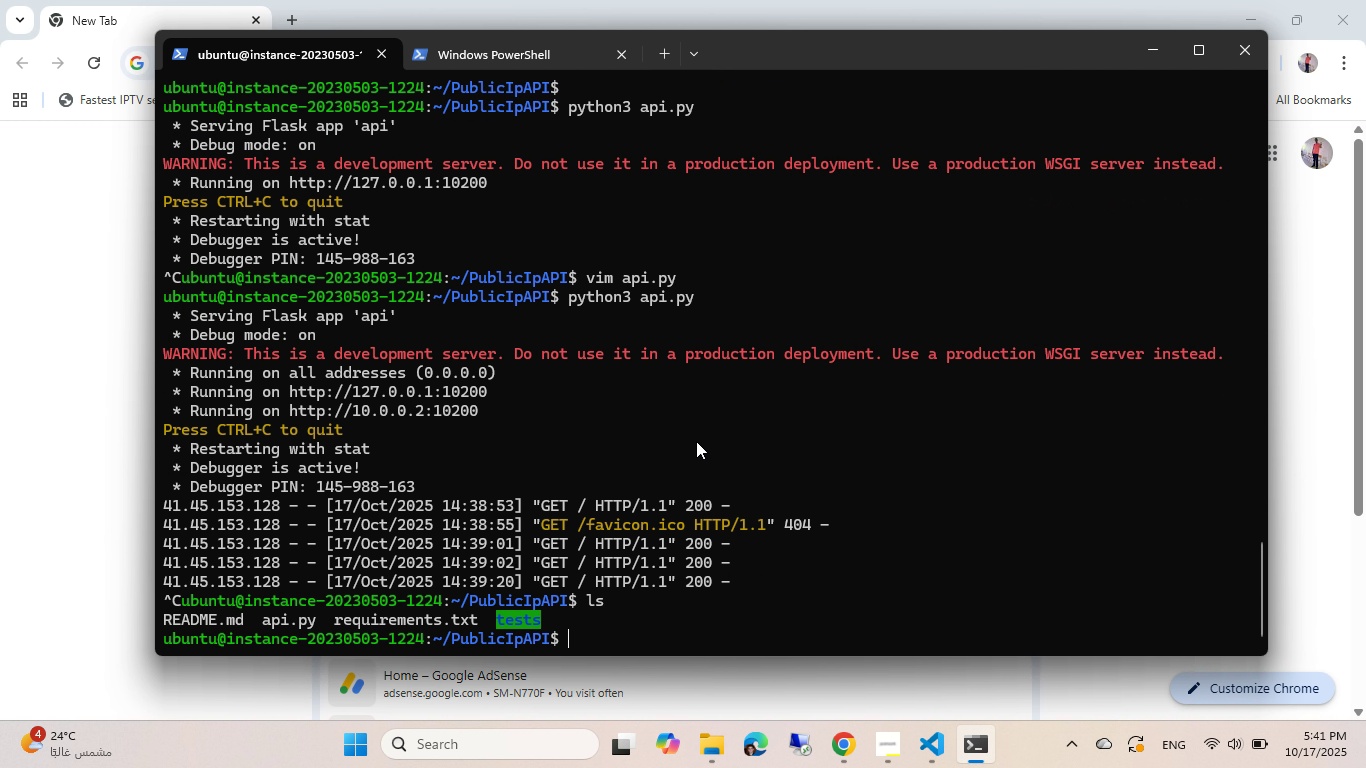 
type(rm -Rf te)
key(Tab)
type(cd ../)
 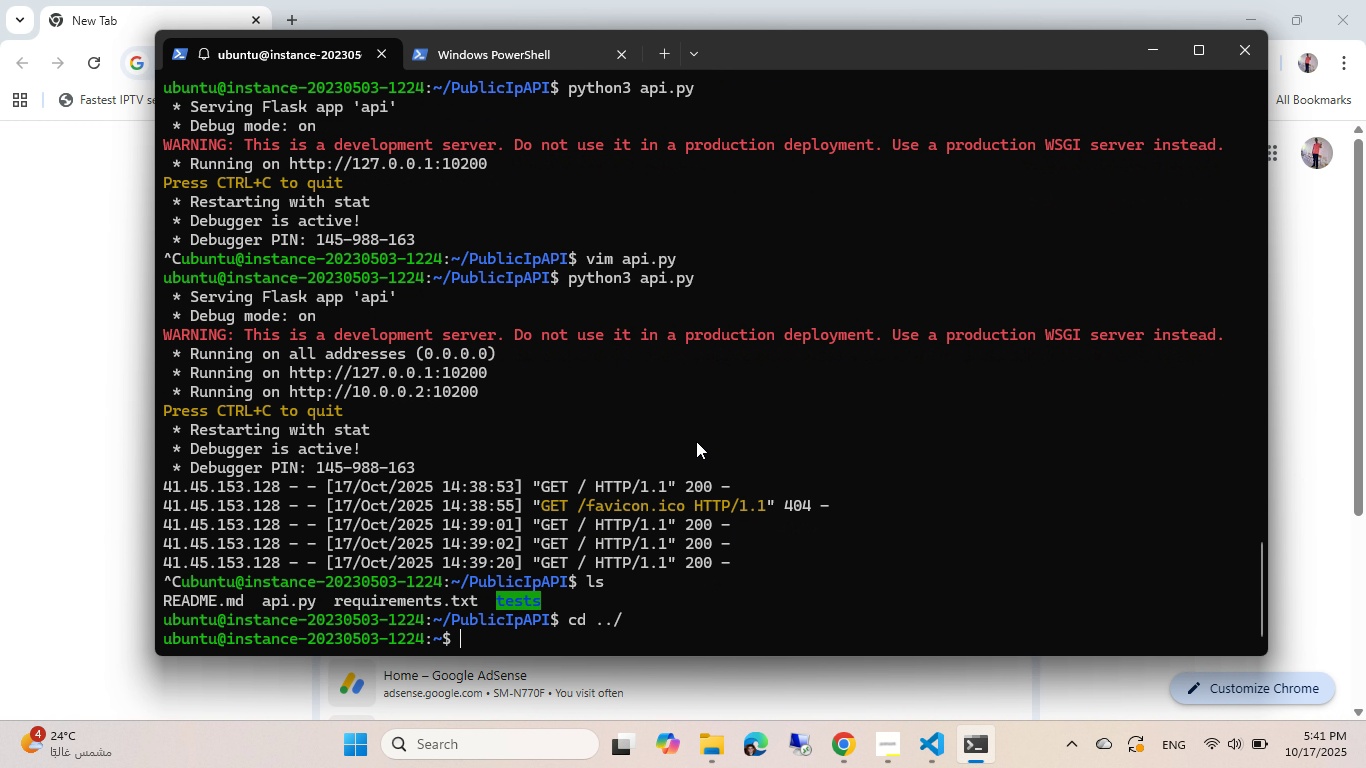 
hold_key(key=Backspace, duration=1.14)
 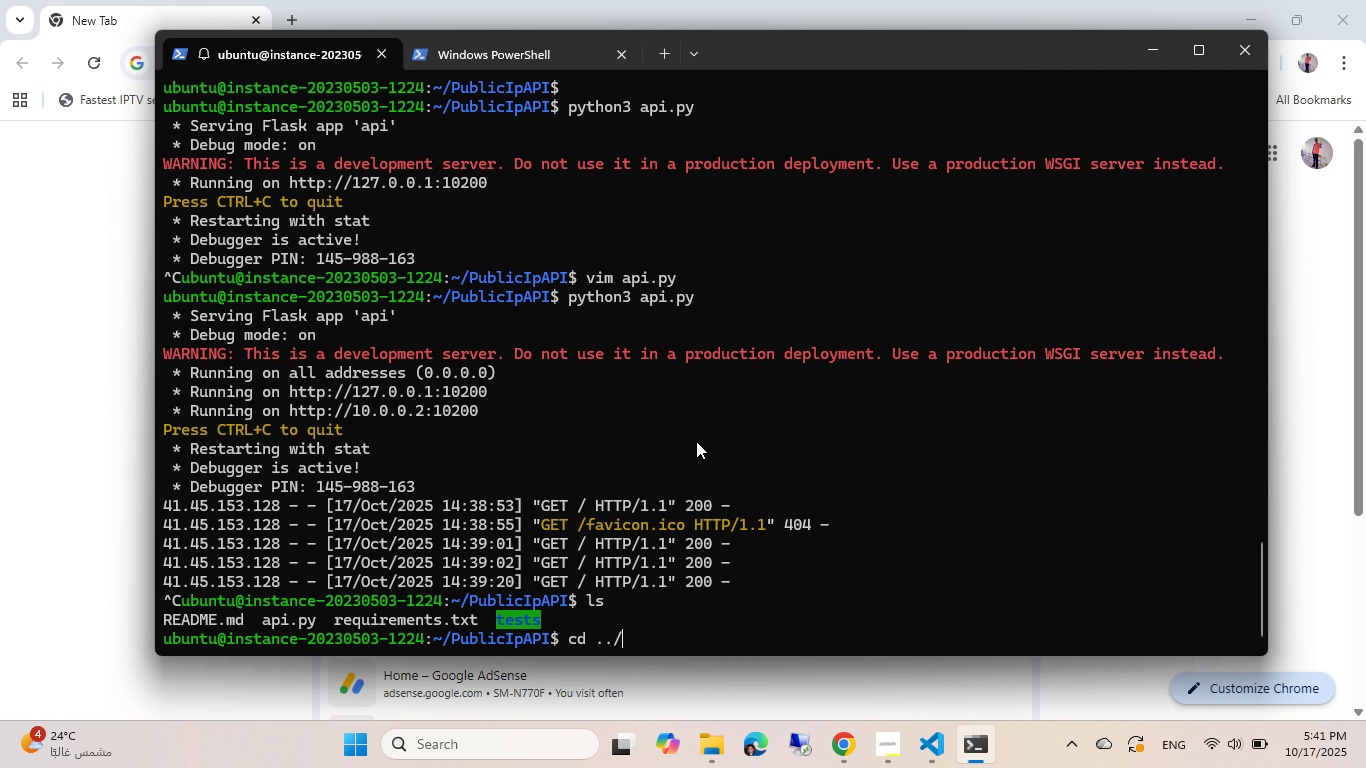 
key(Enter)
 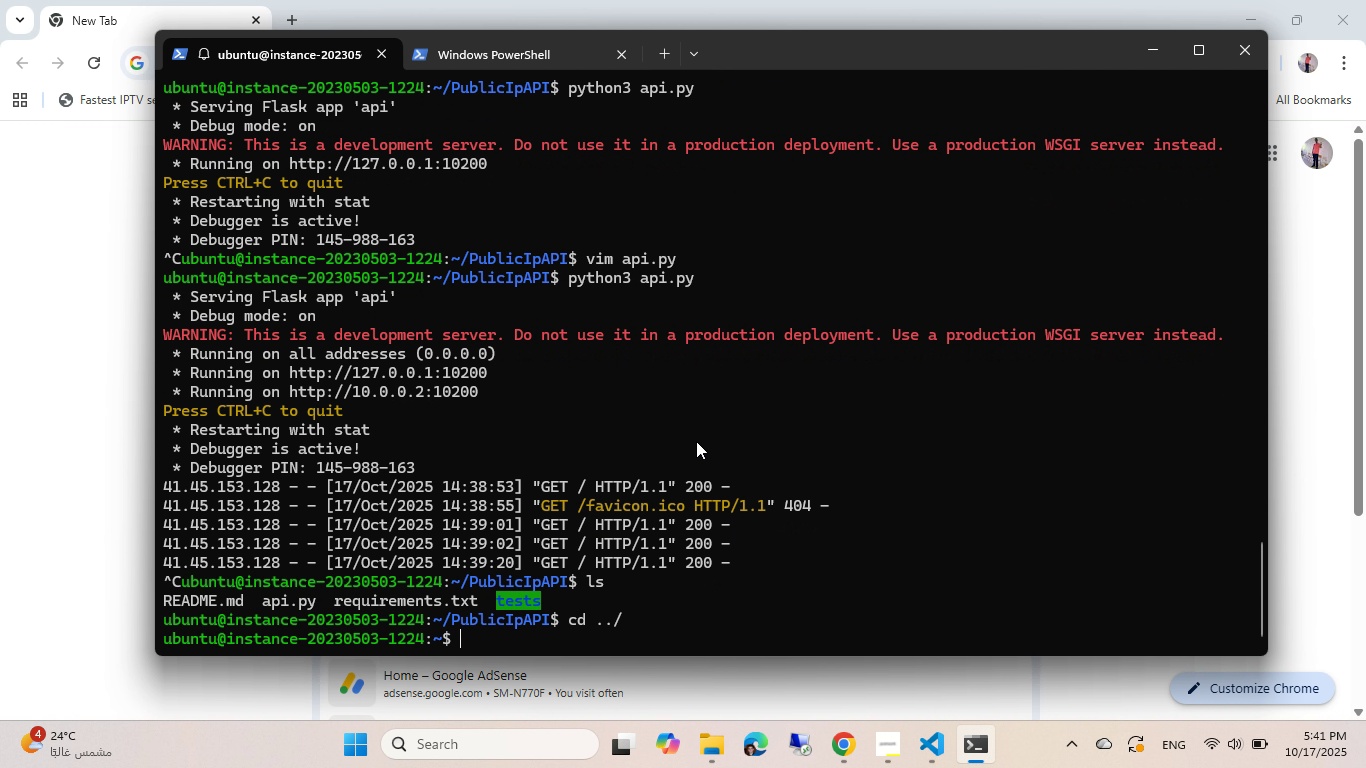 
type(rm -Rf Pub)
key(Tab)
type(IpA)
key(Tab)
type(*)
 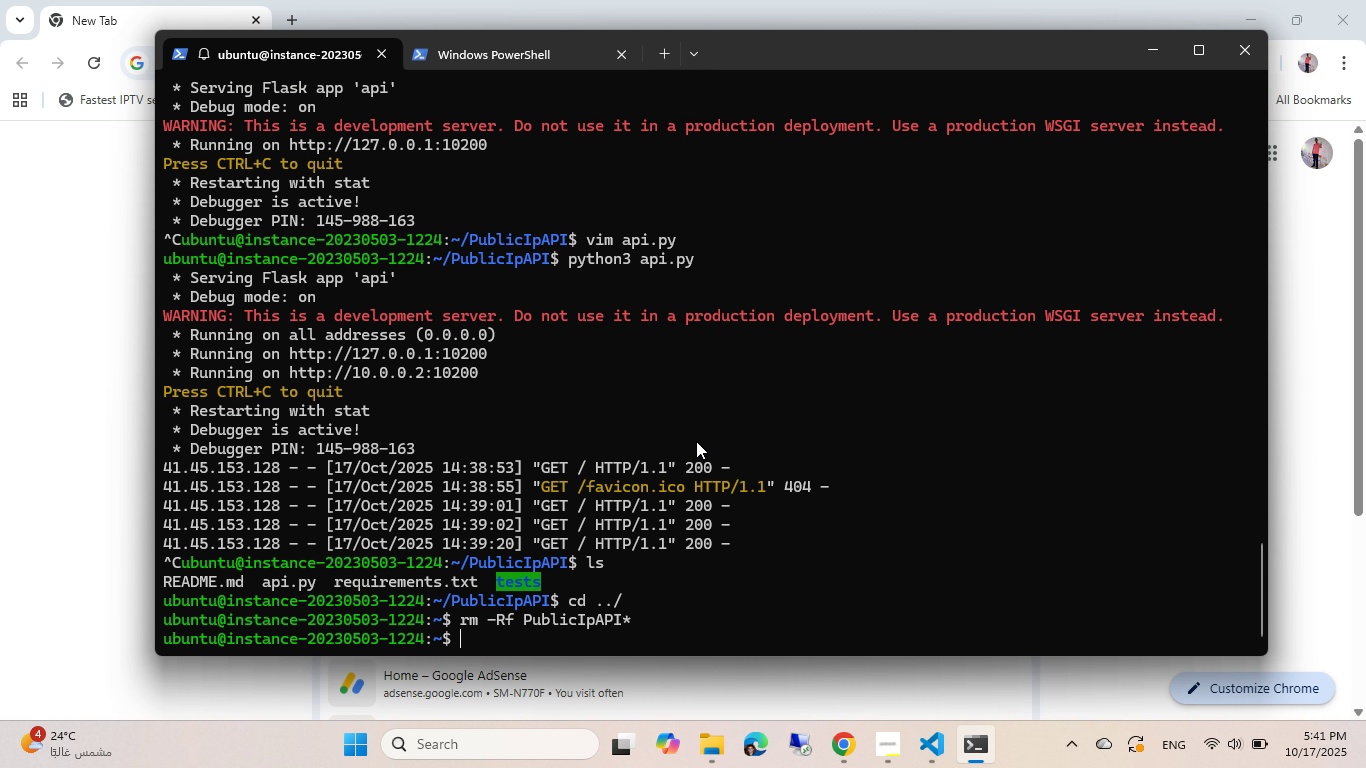 
 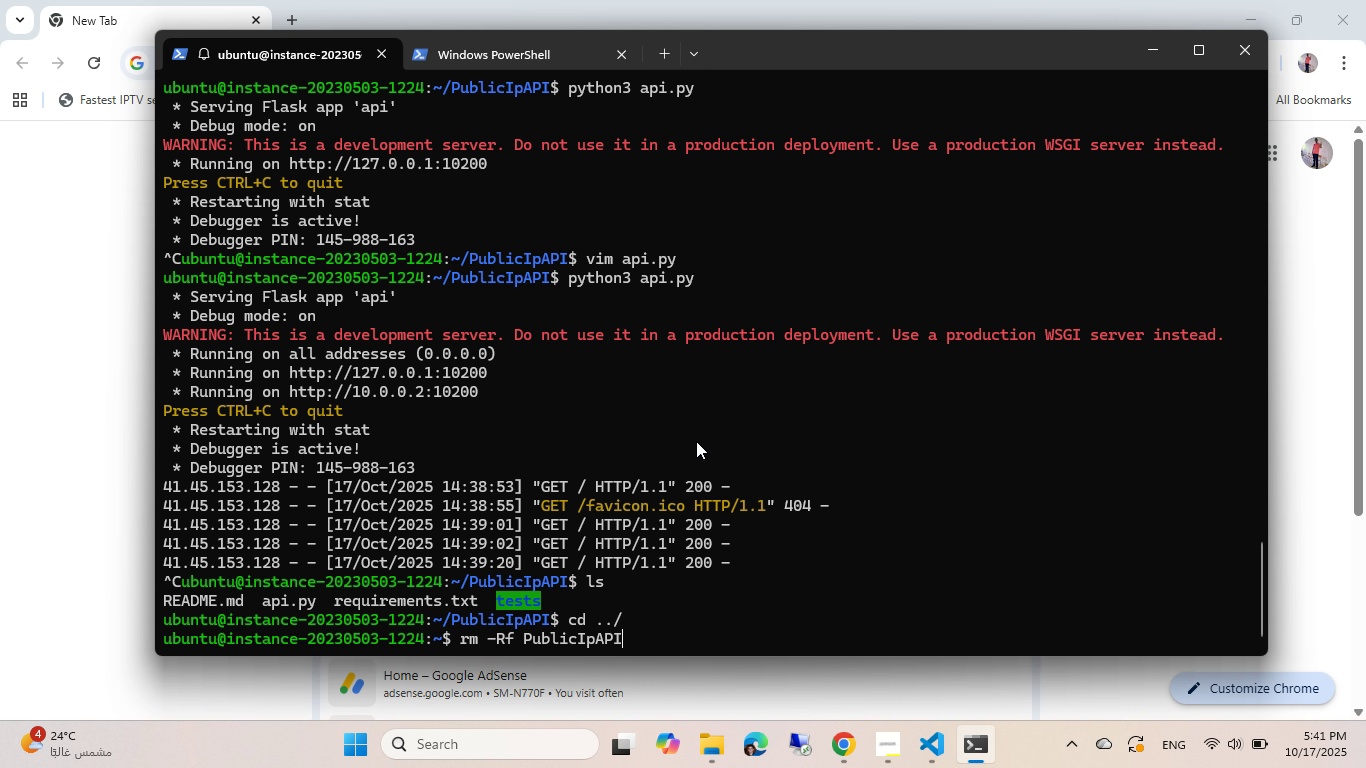 
key(Enter)
 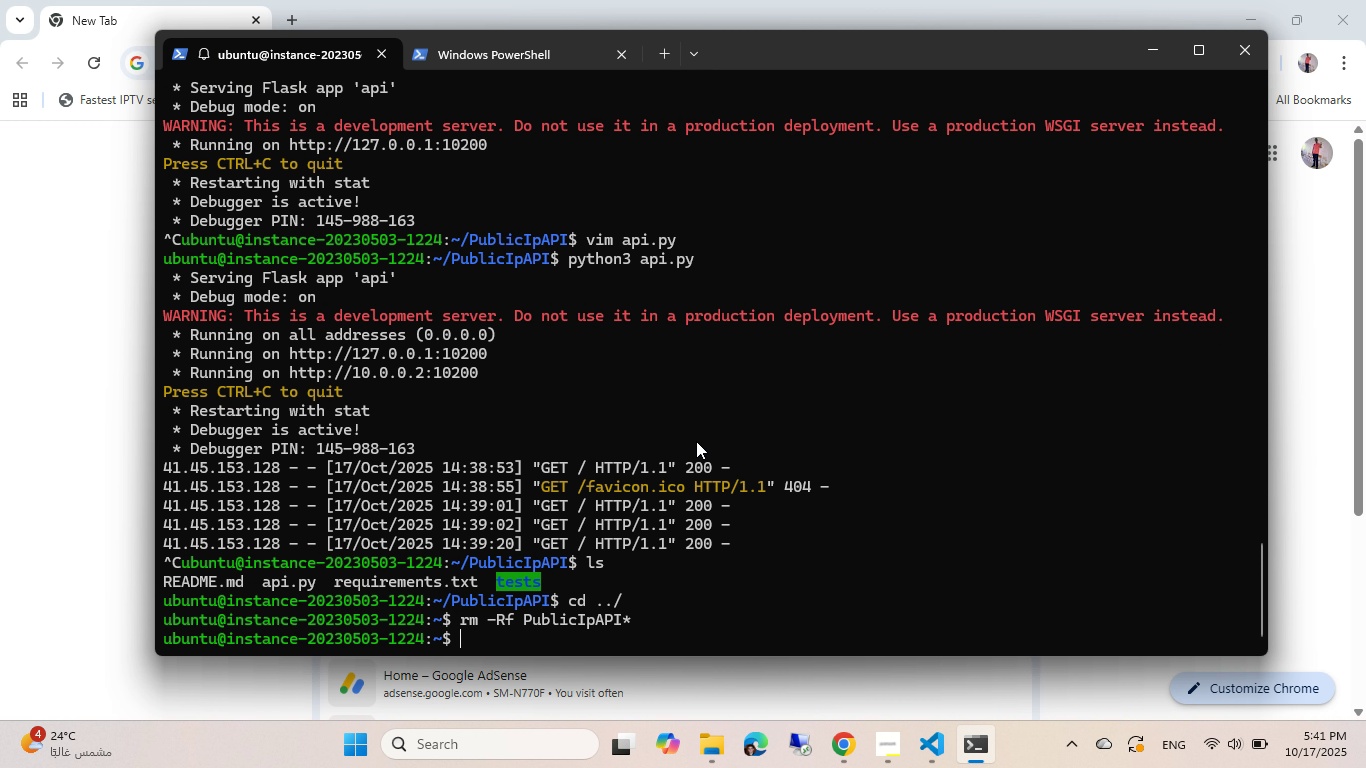 
type(exit)
 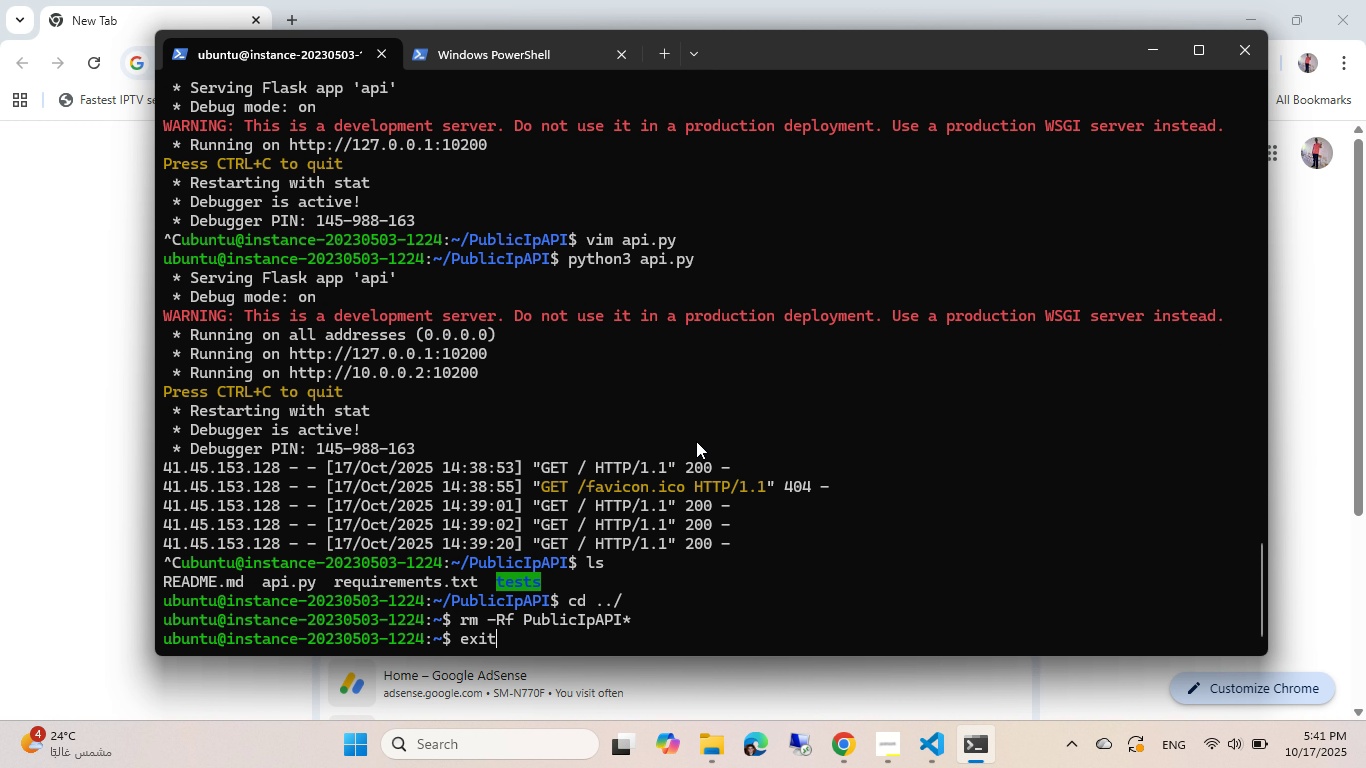 
key(Enter)
 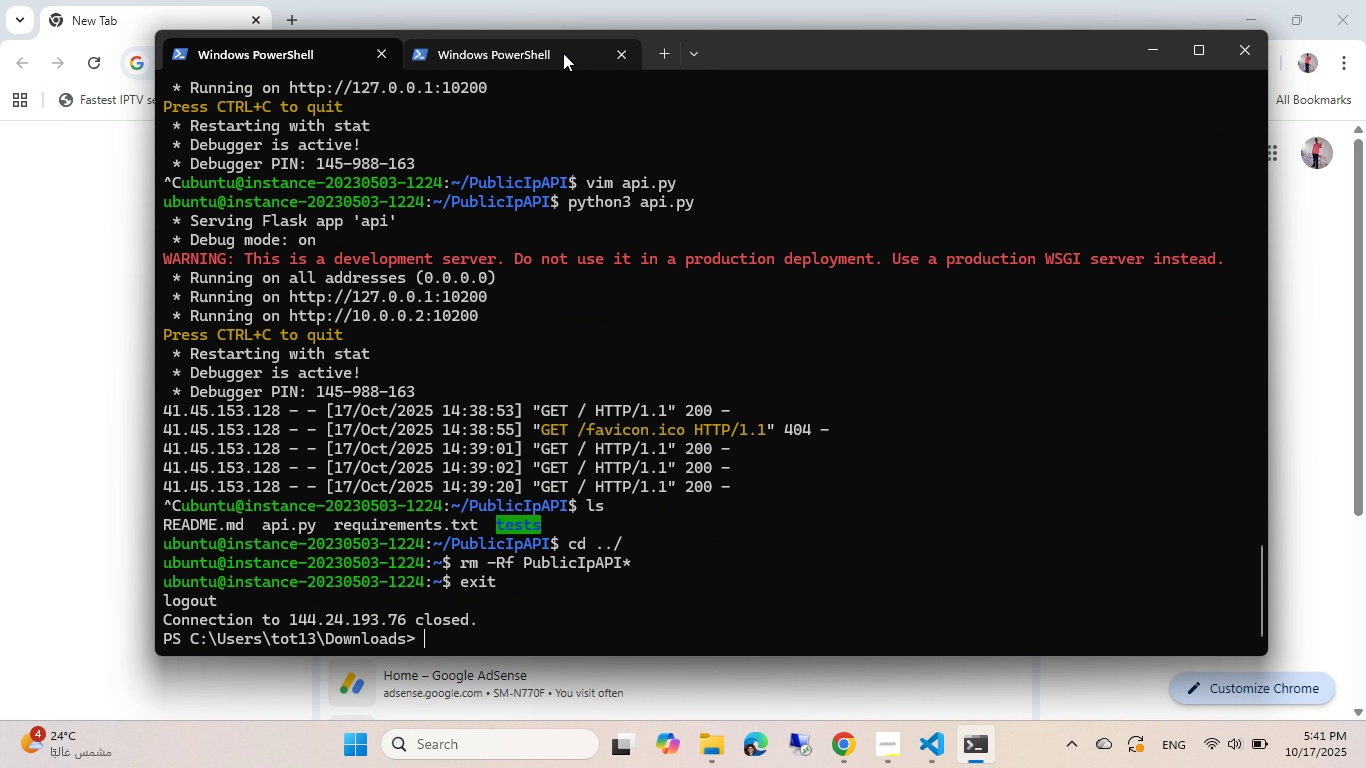 
left_click([1248, 45])
 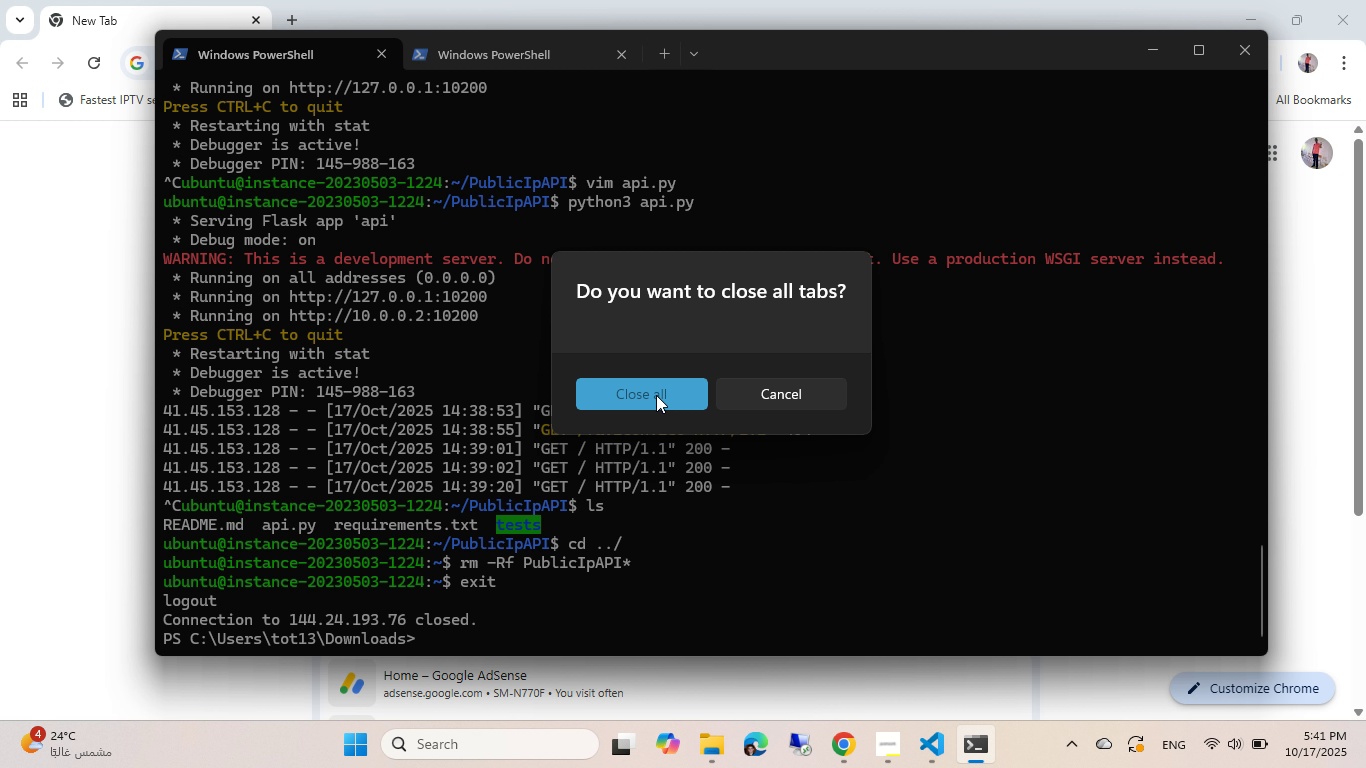 
left_click([656, 395])
 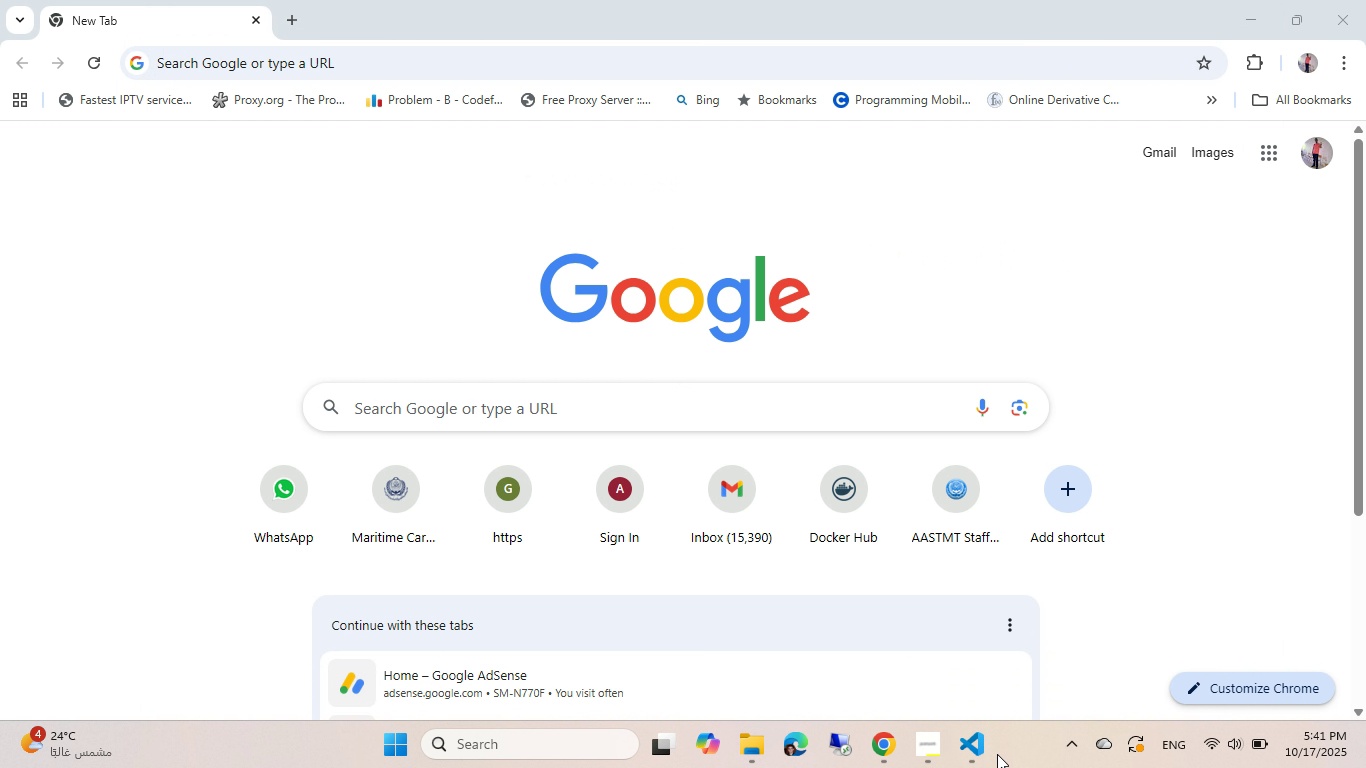 
left_click([966, 745])
 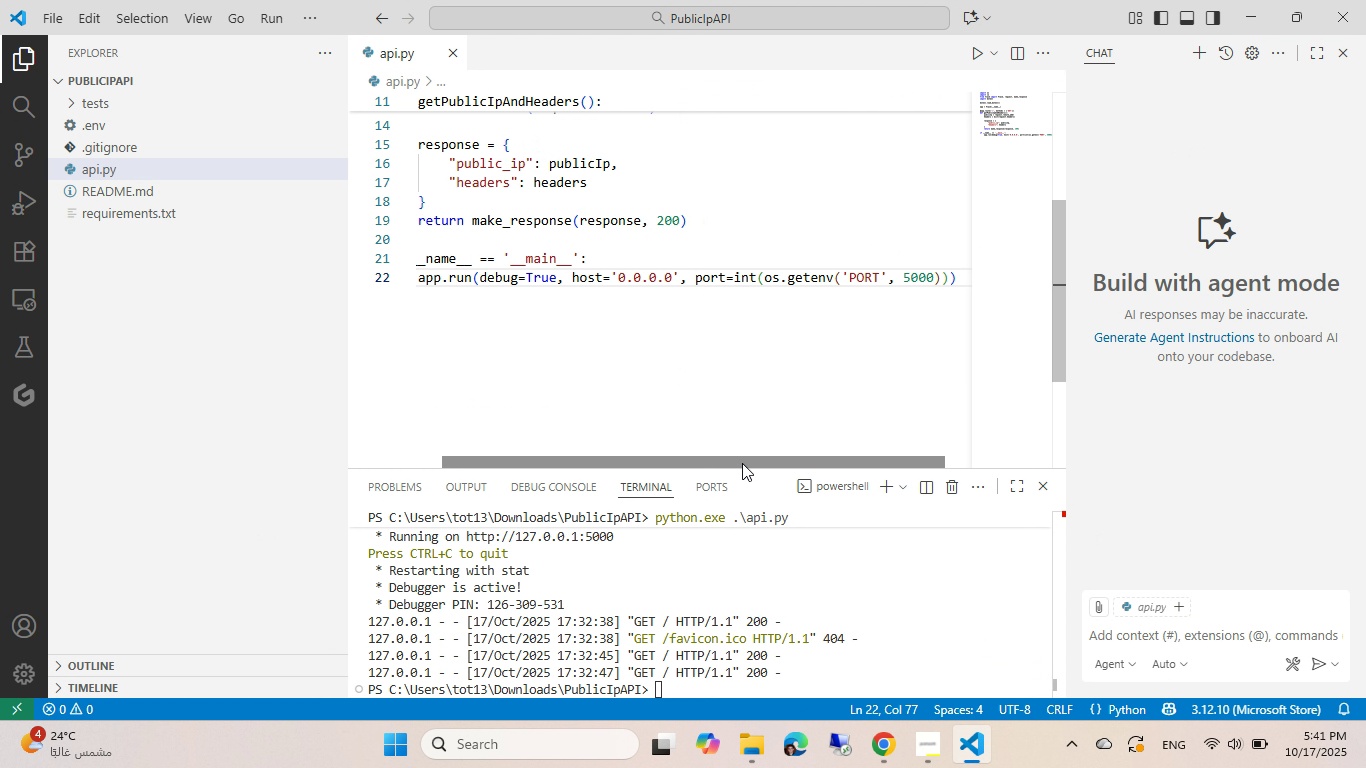 
left_click_drag(start_coordinate=[742, 463], to_coordinate=[608, 461])
 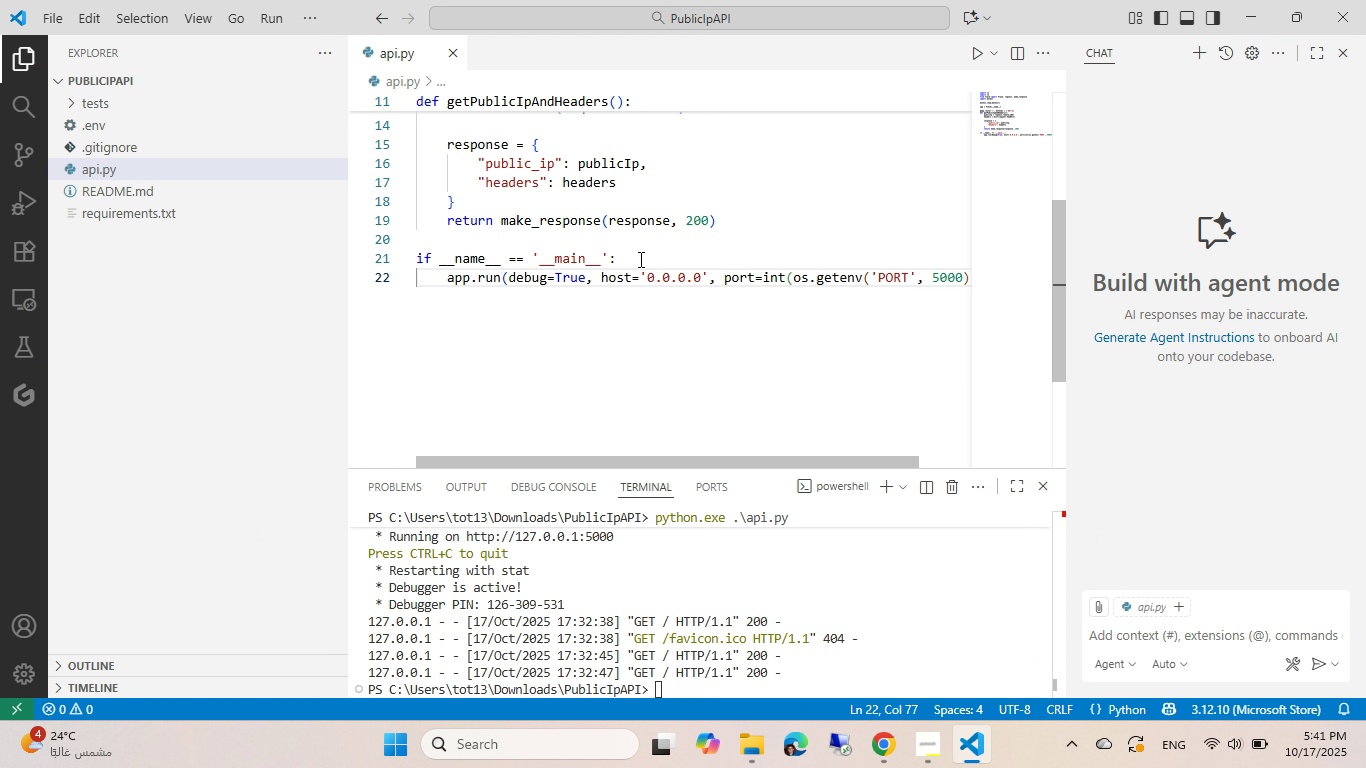 
scroll: coordinate [639, 258], scroll_direction: up, amount: 2.0
 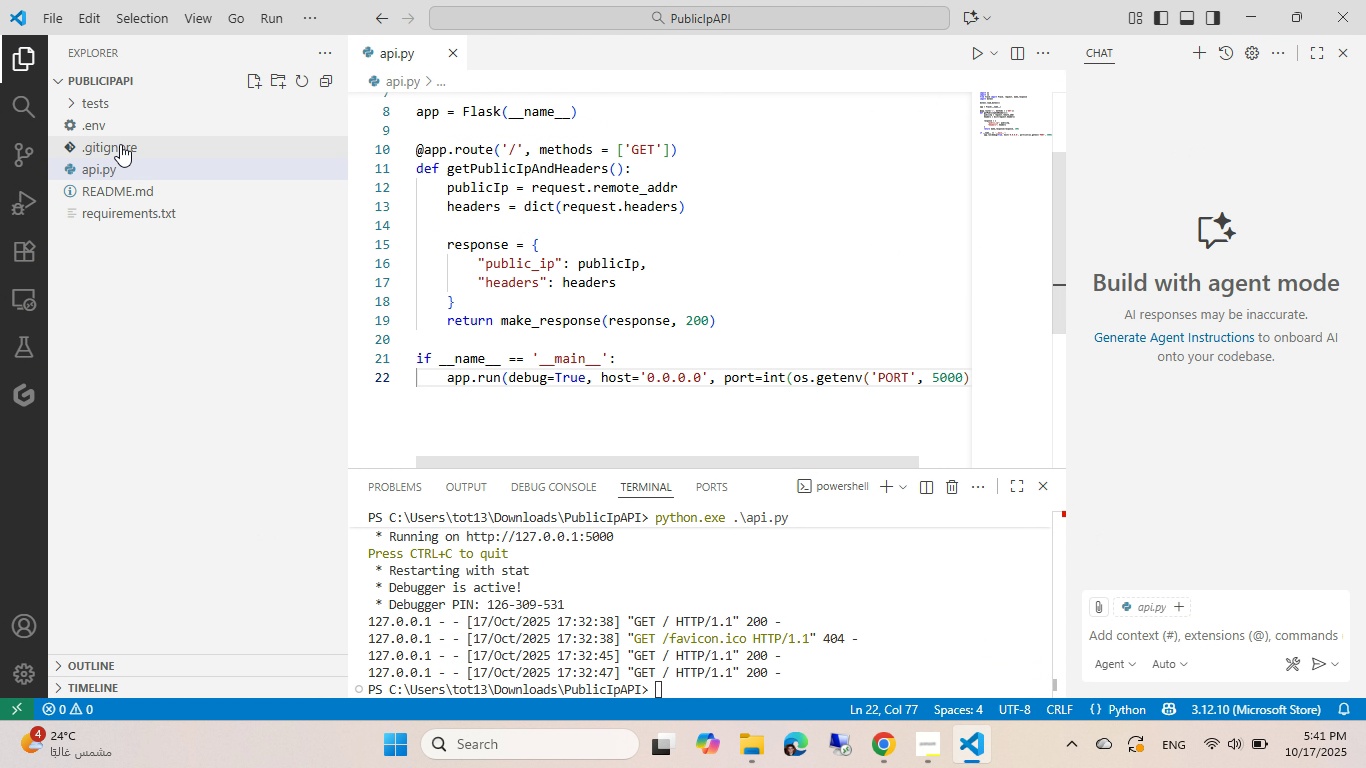 
left_click([109, 123])
 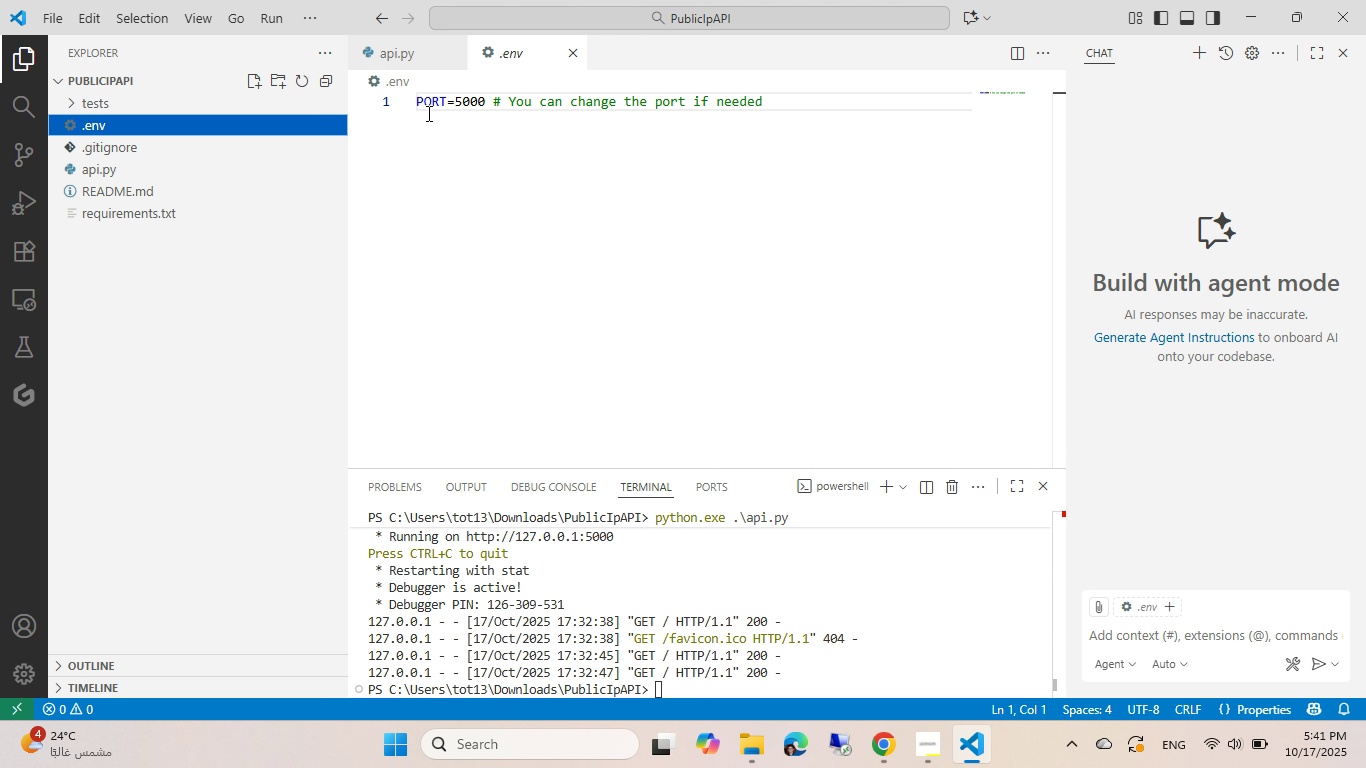 
left_click([431, 109])
 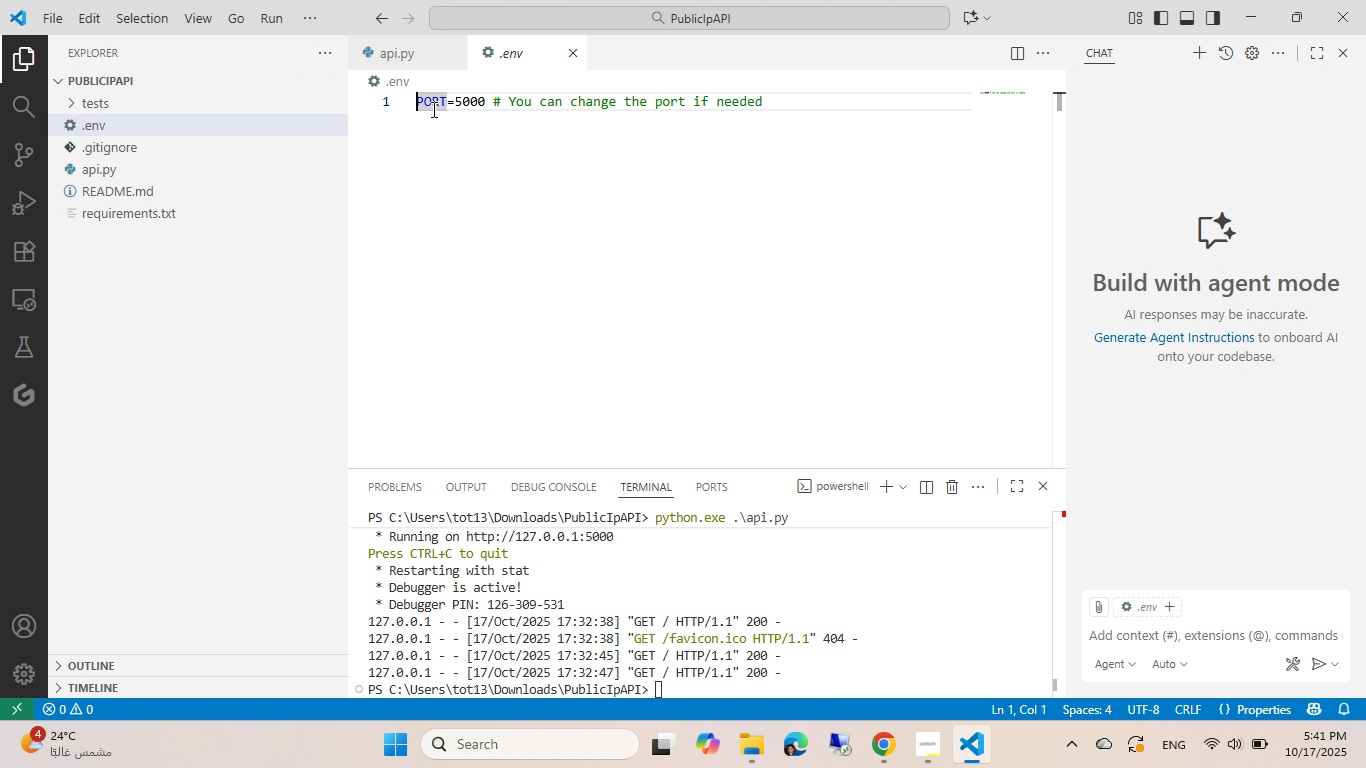 
key(Home)
 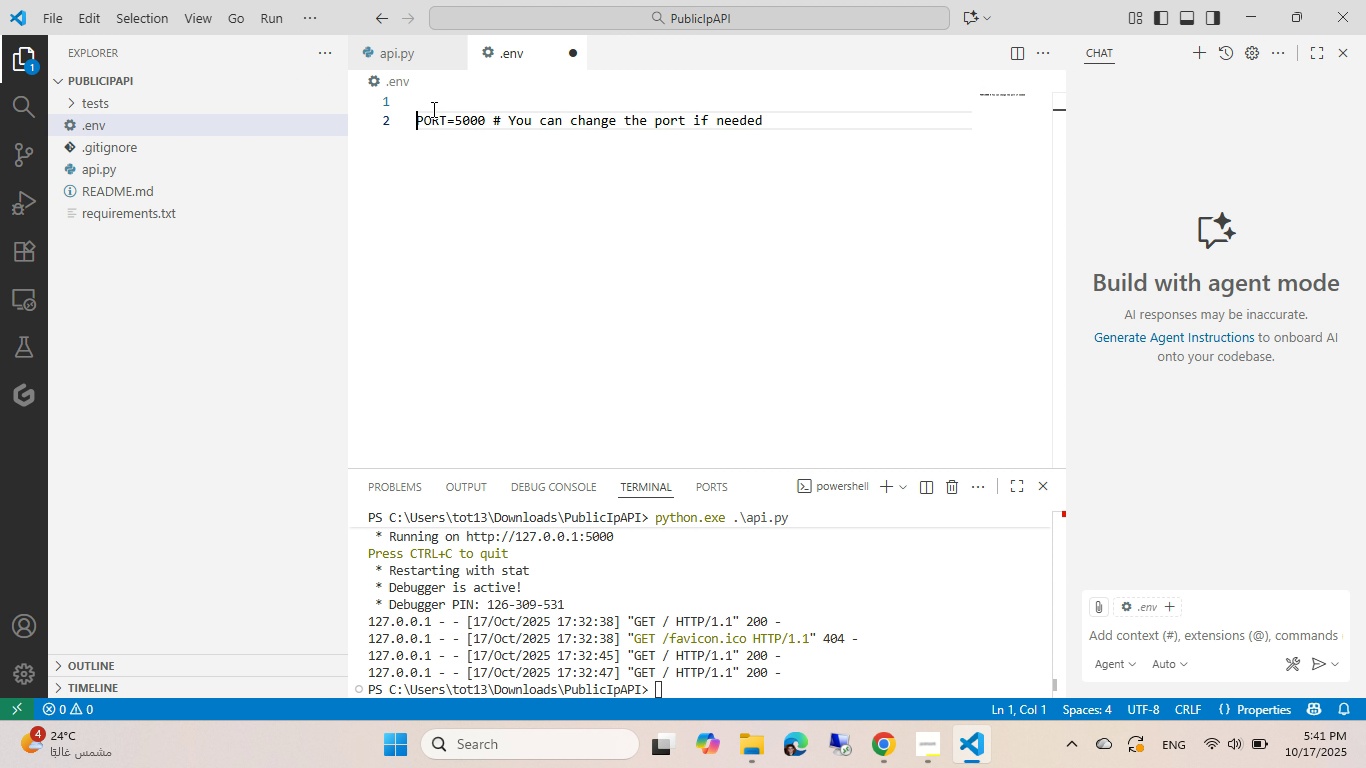 
key(Enter)
 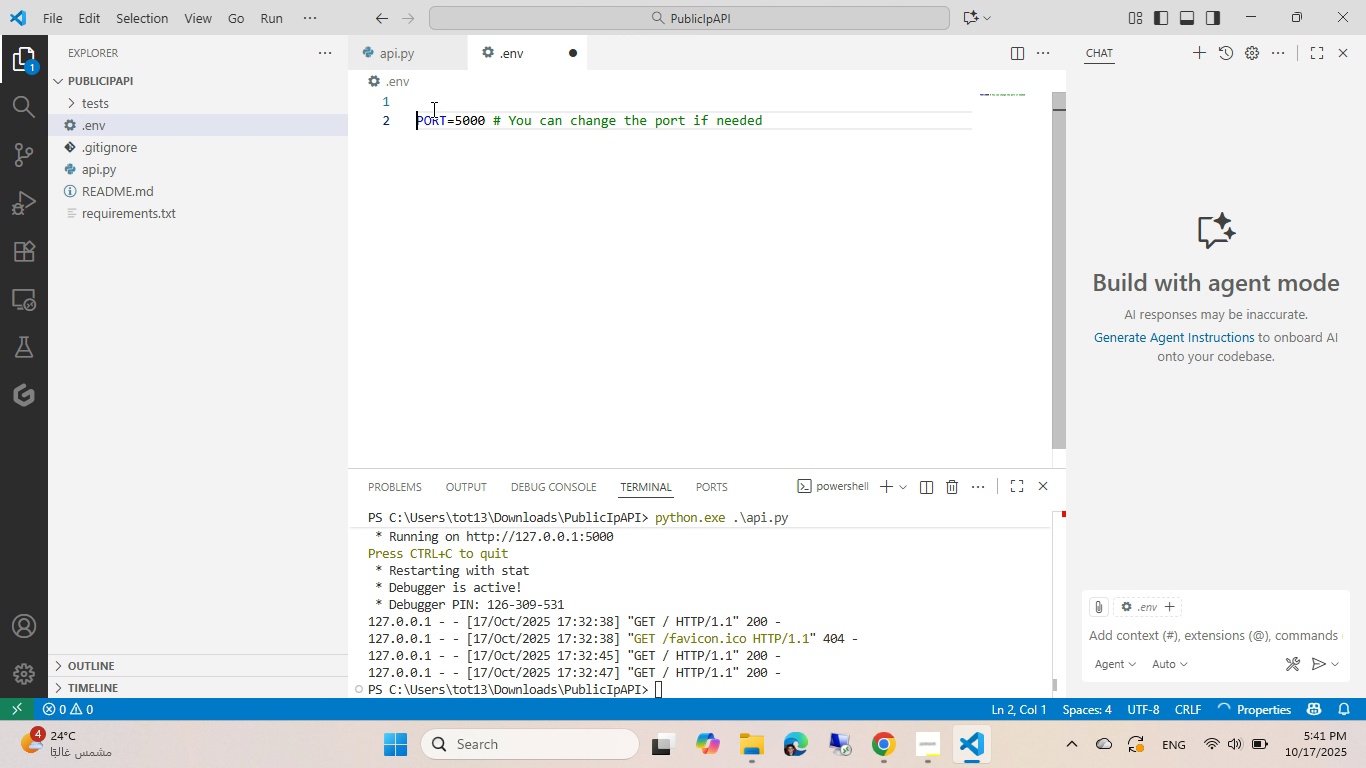 
key(ArrowUp)
 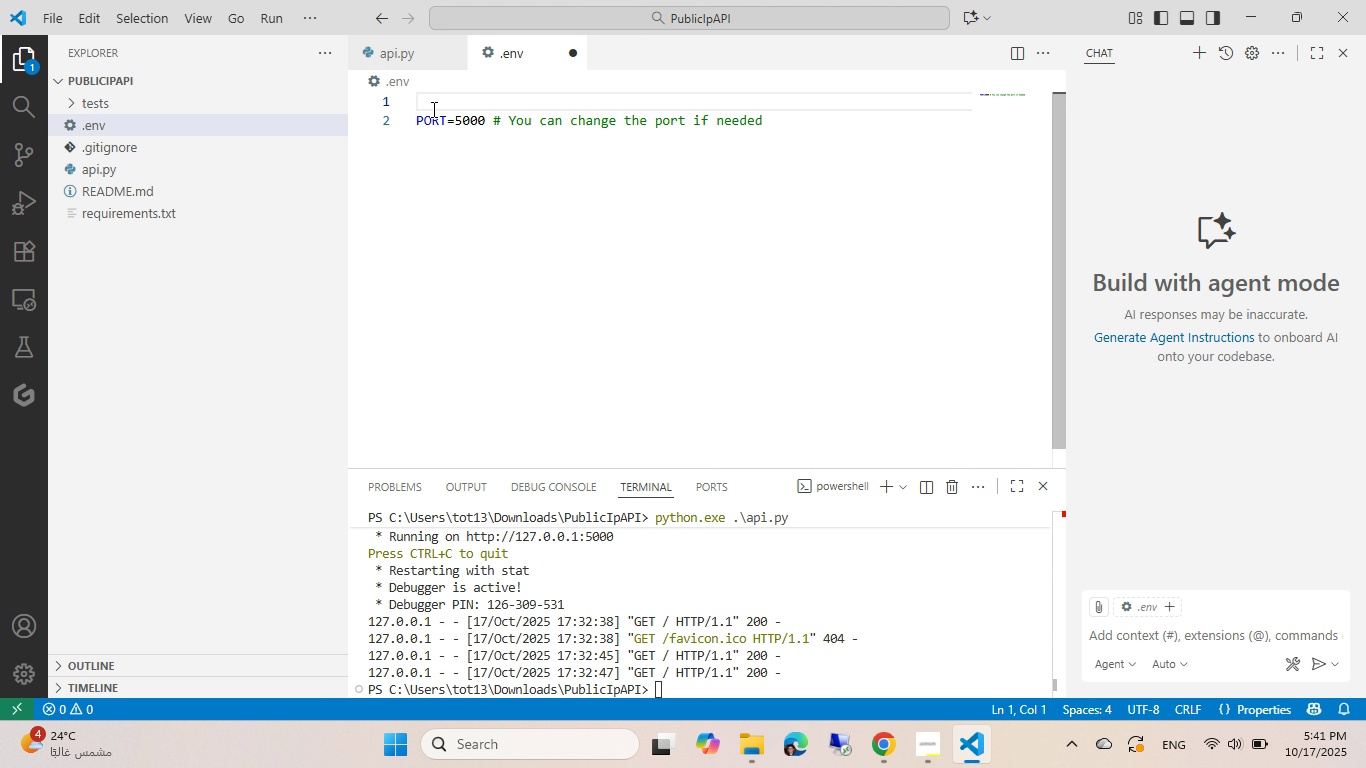 
type(LIste)
key(Backspace)
key(Backspace)
key(Backspace)
key(Backspace)
key(Backspace)
type(ISE)
key(Backspace)
type(TEN-I=)
key(Tab)
 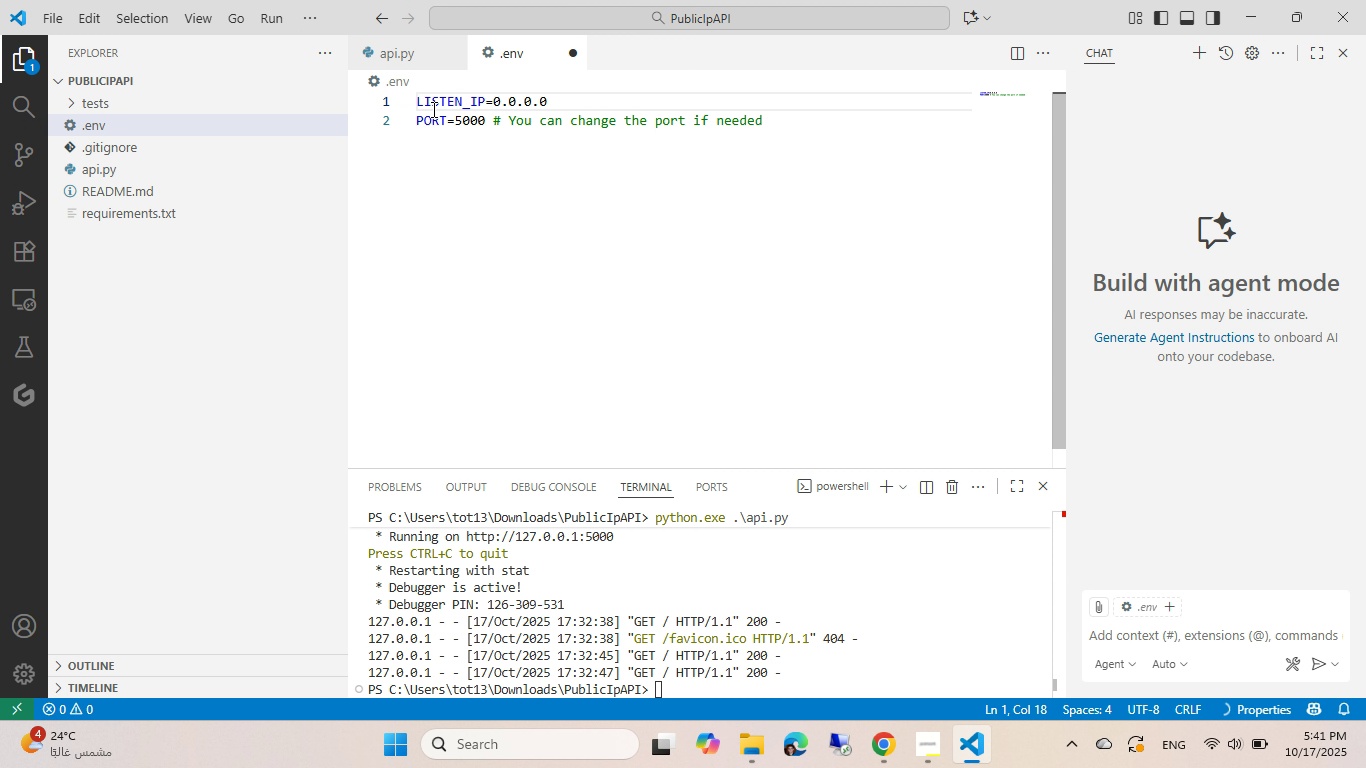 
key(Control+ControlLeft)
 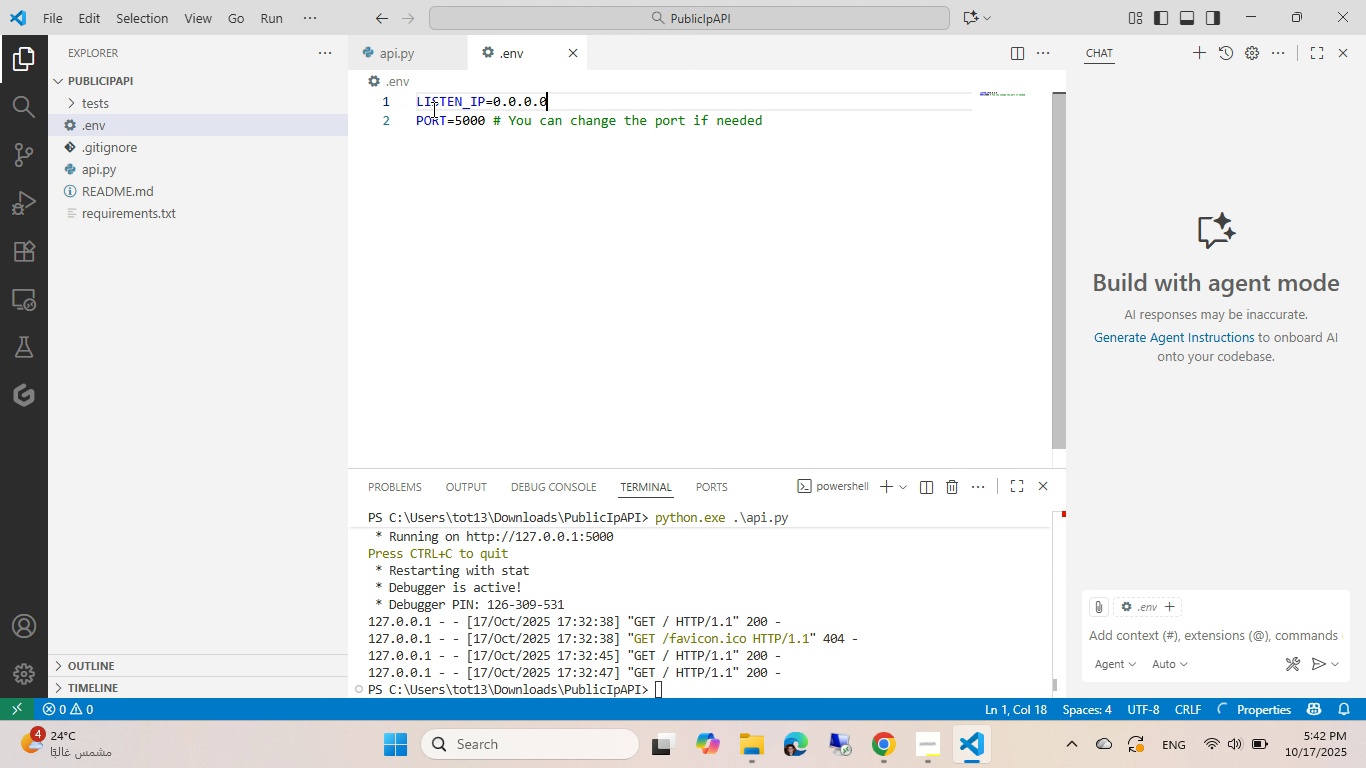 
key(Control+S)
 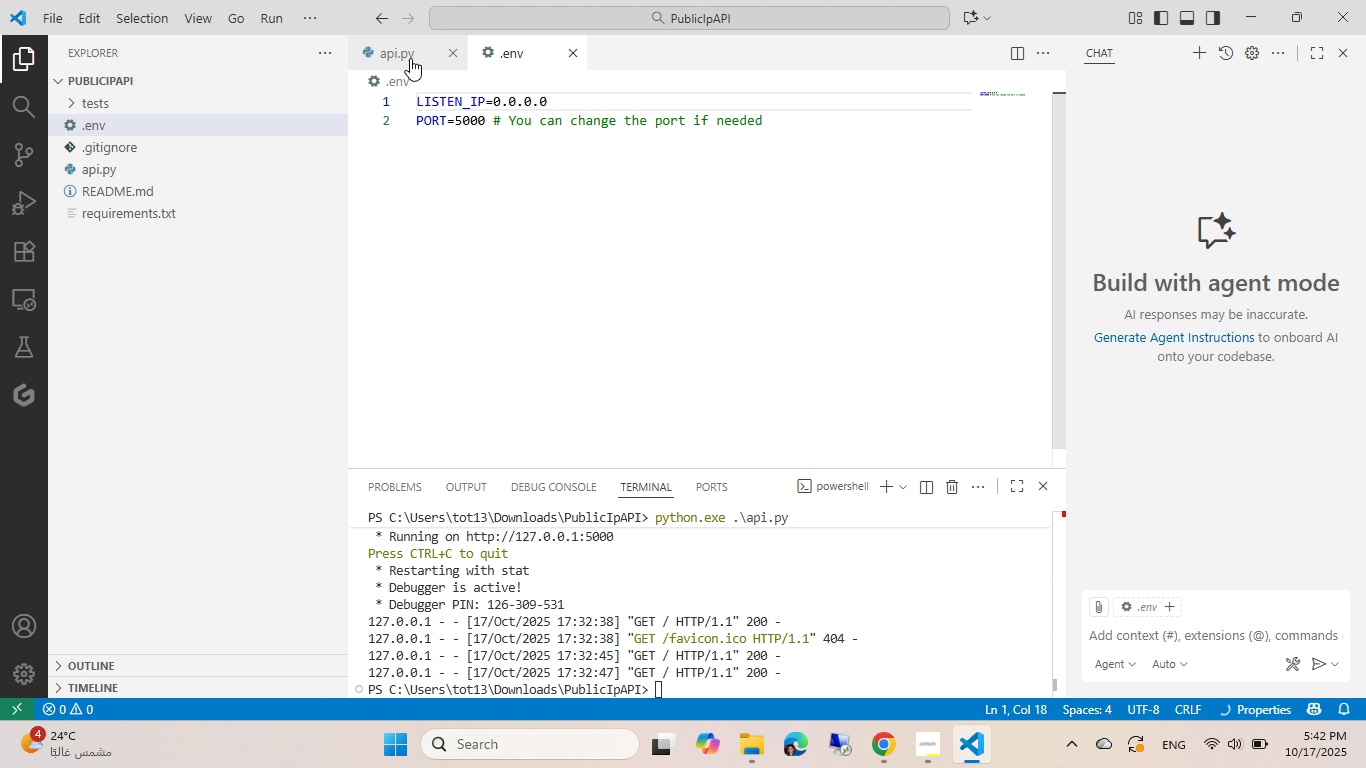 
left_click([410, 58])
 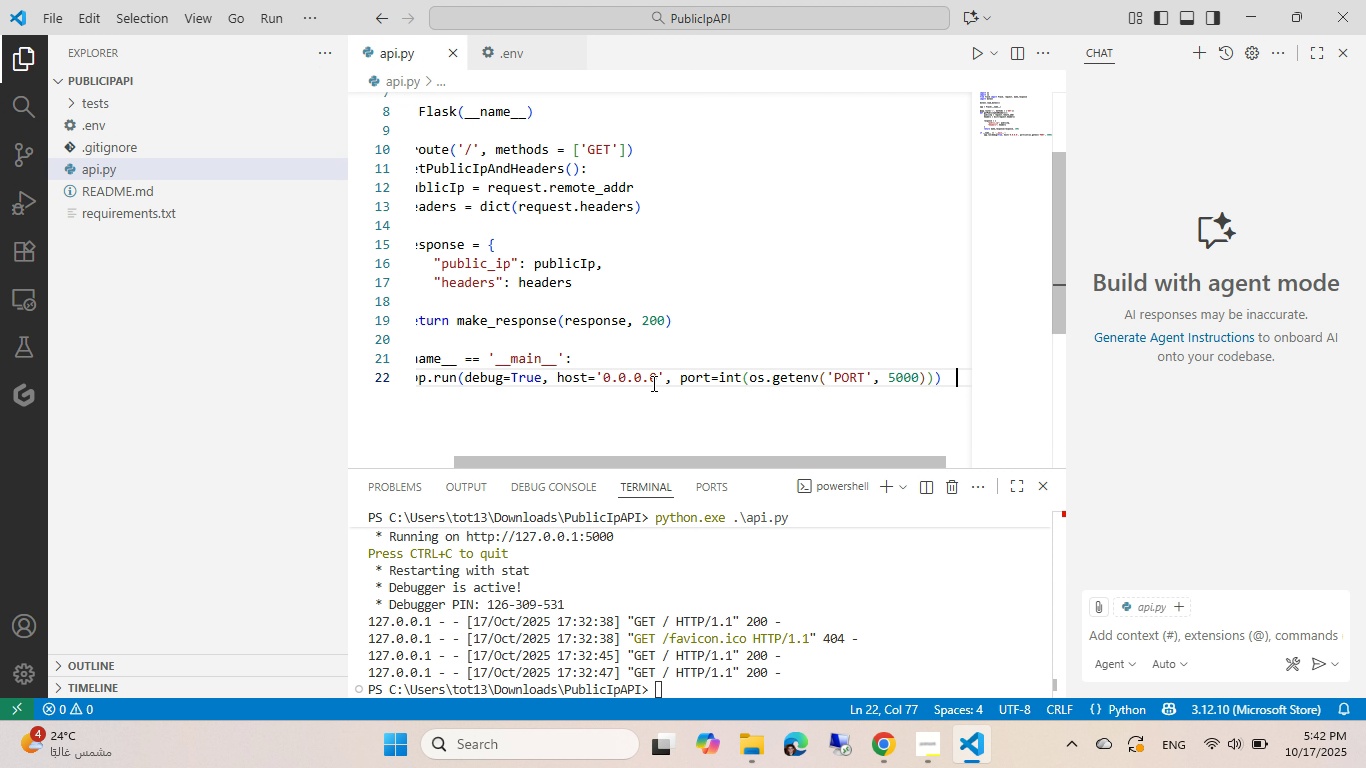 
left_click([659, 382])
 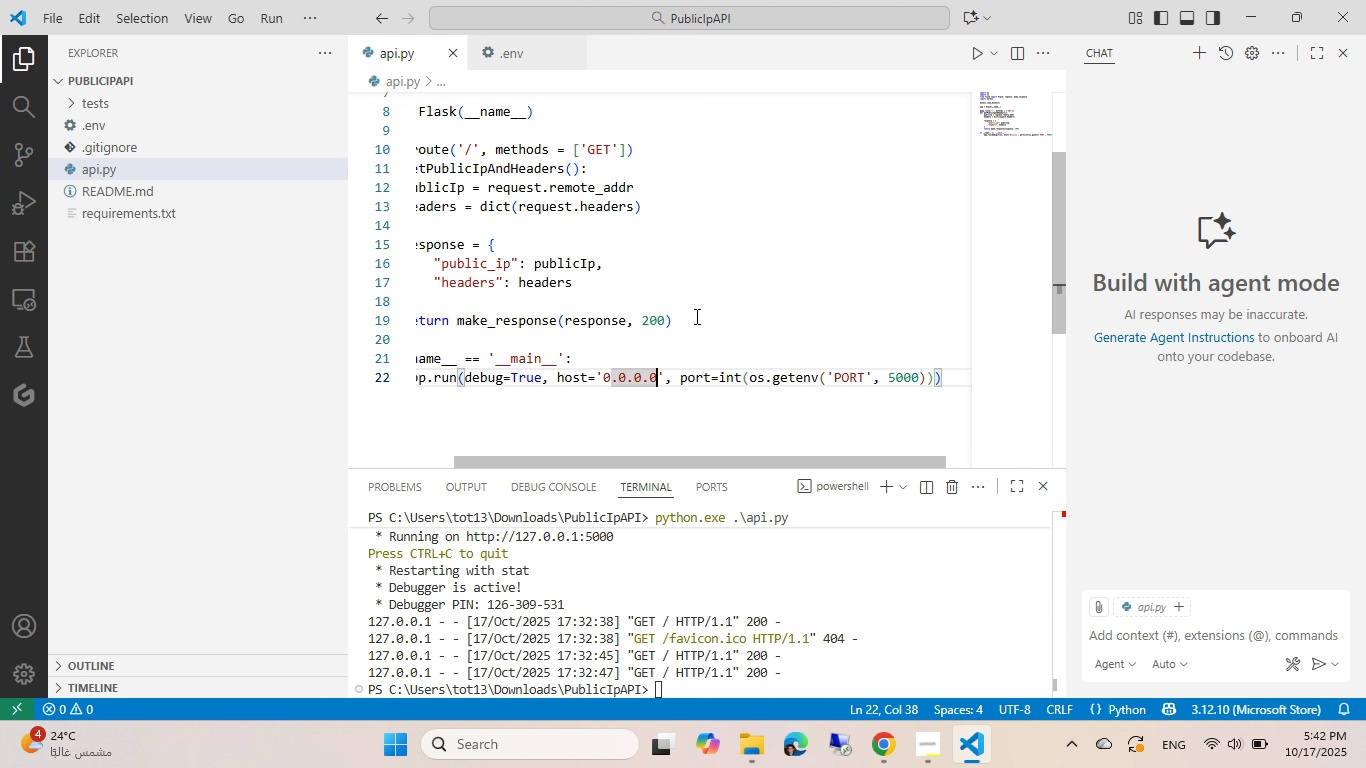 
key(ArrowRight)
 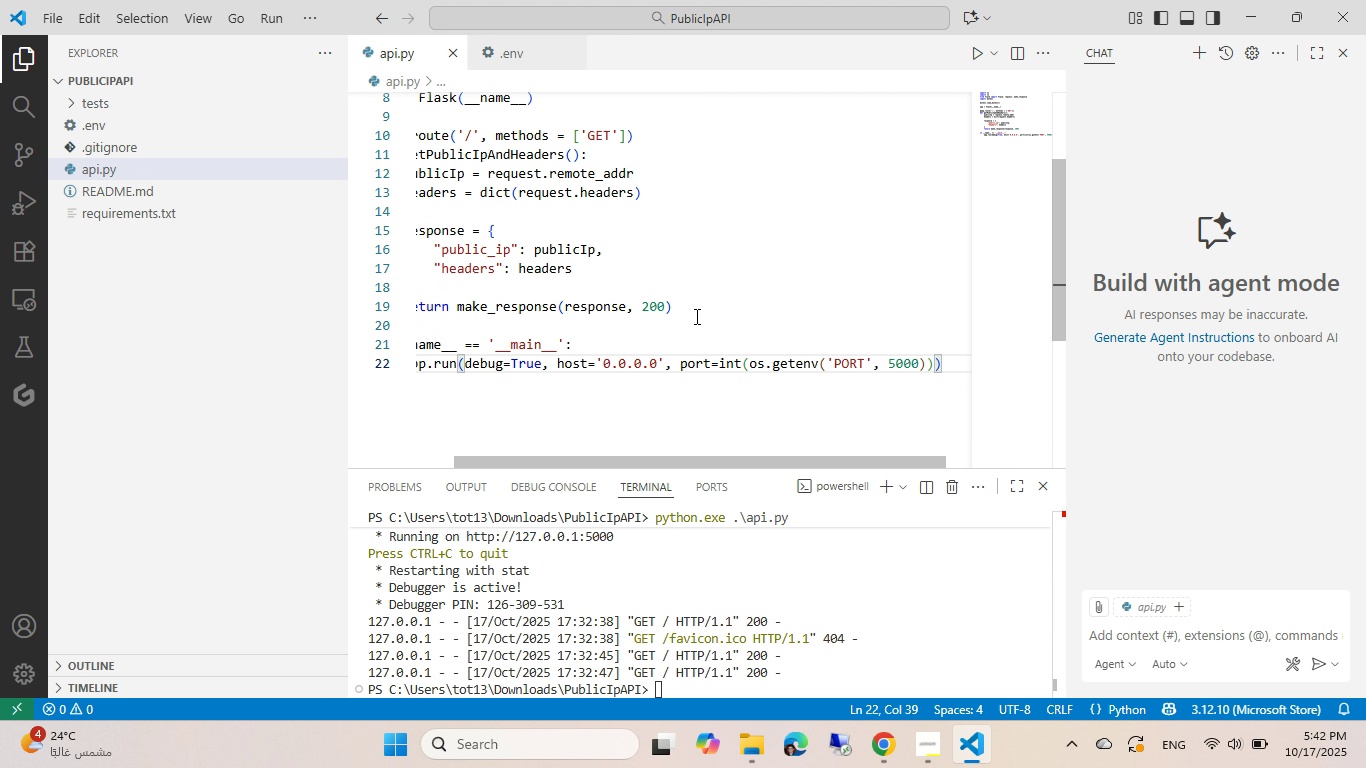 
hold_key(key=Backspace, duration=0.63)
 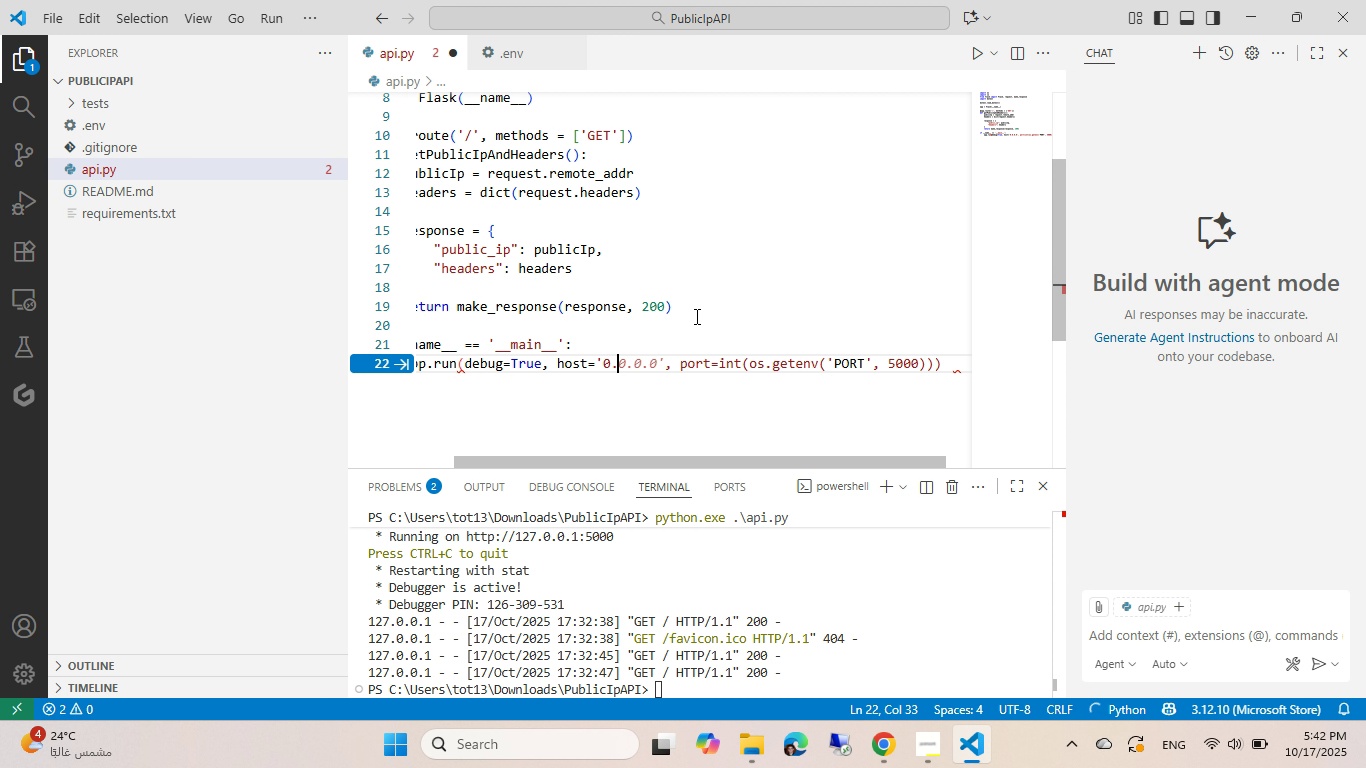 
key(Backspace)
key(Backspace)
type(os.gnv)
key(Tab)
key(Tab)
 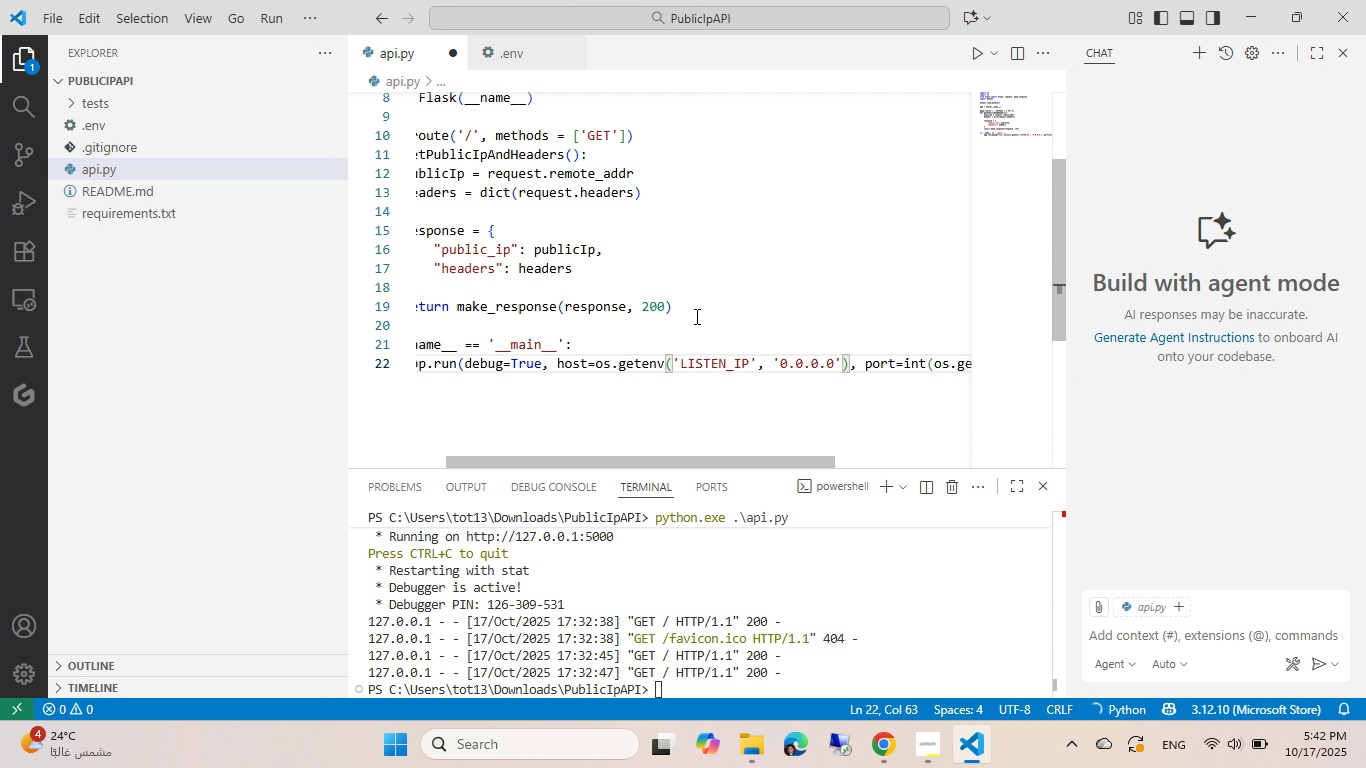 
hold_key(key=E, duration=1.11)
 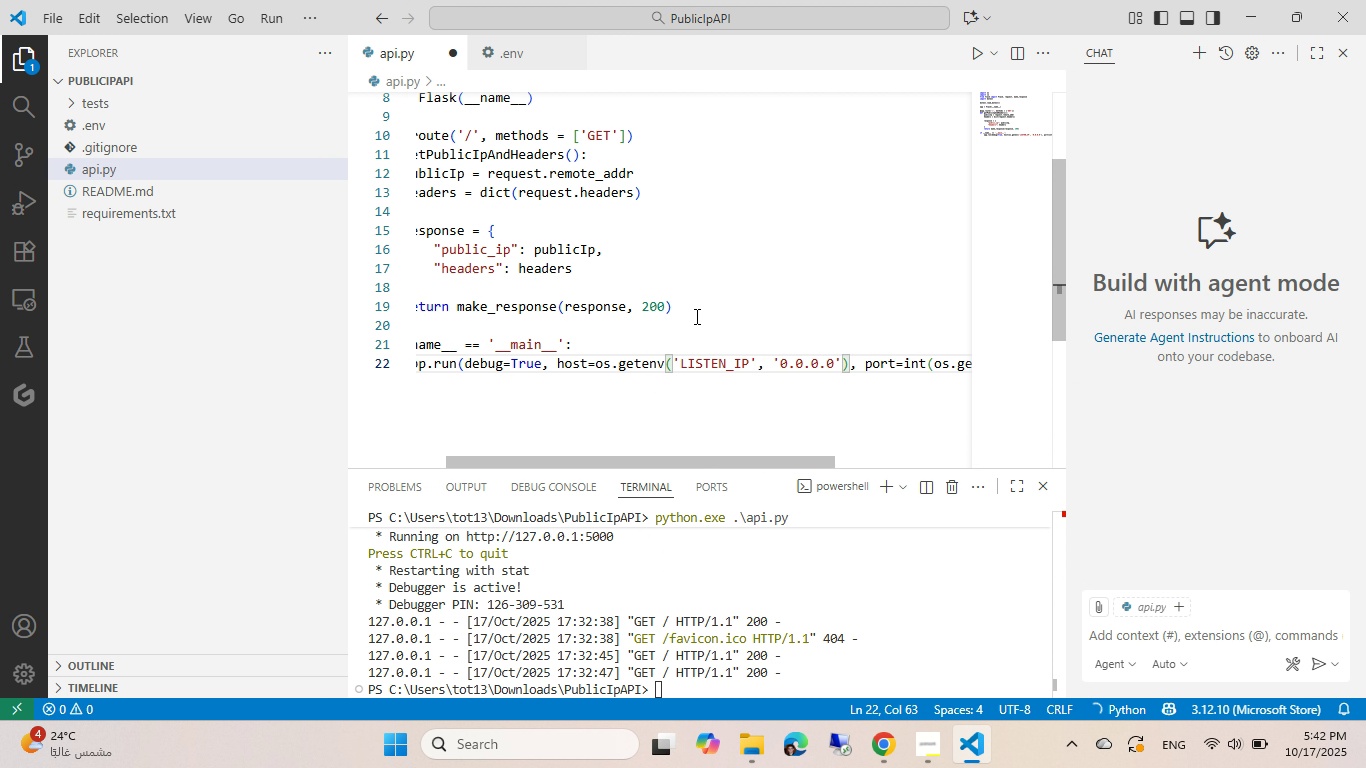 
key(ArrowLeft)
 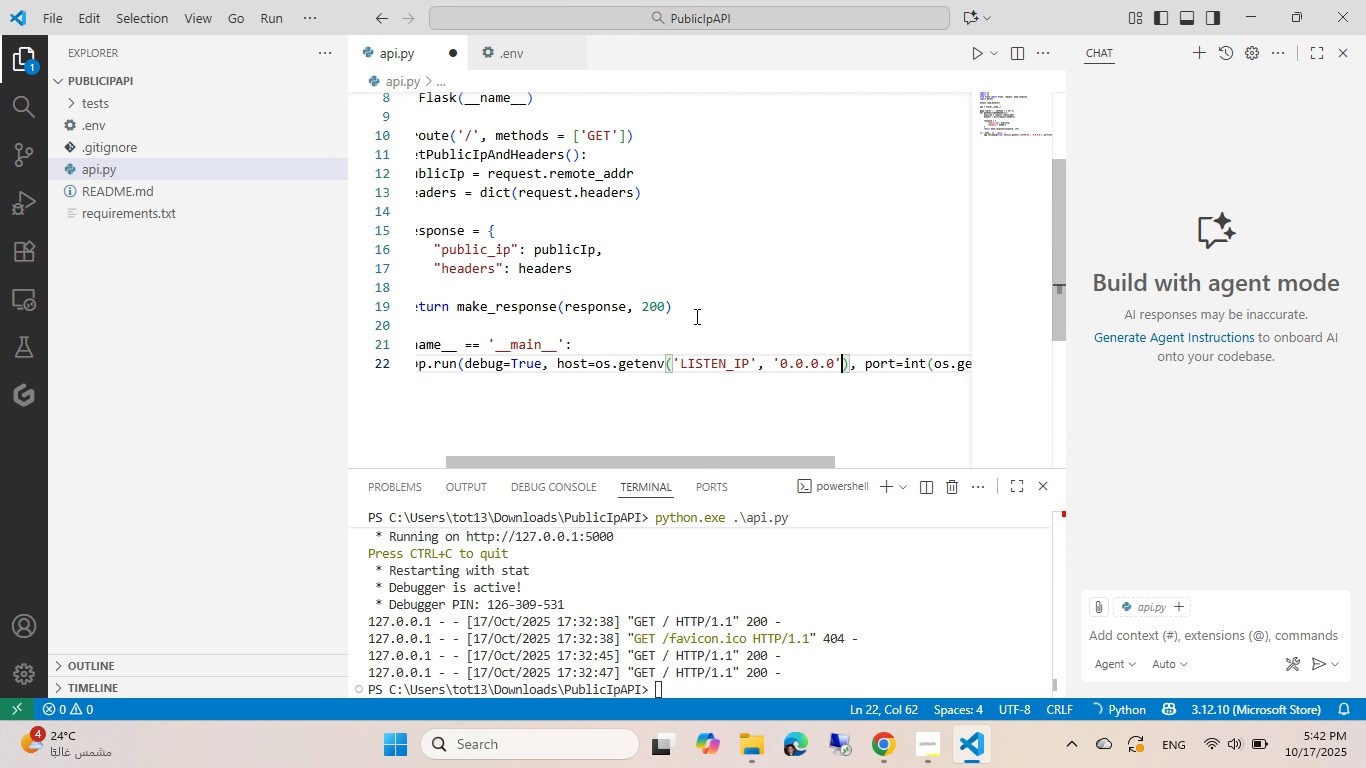 
key(ArrowLeft)
 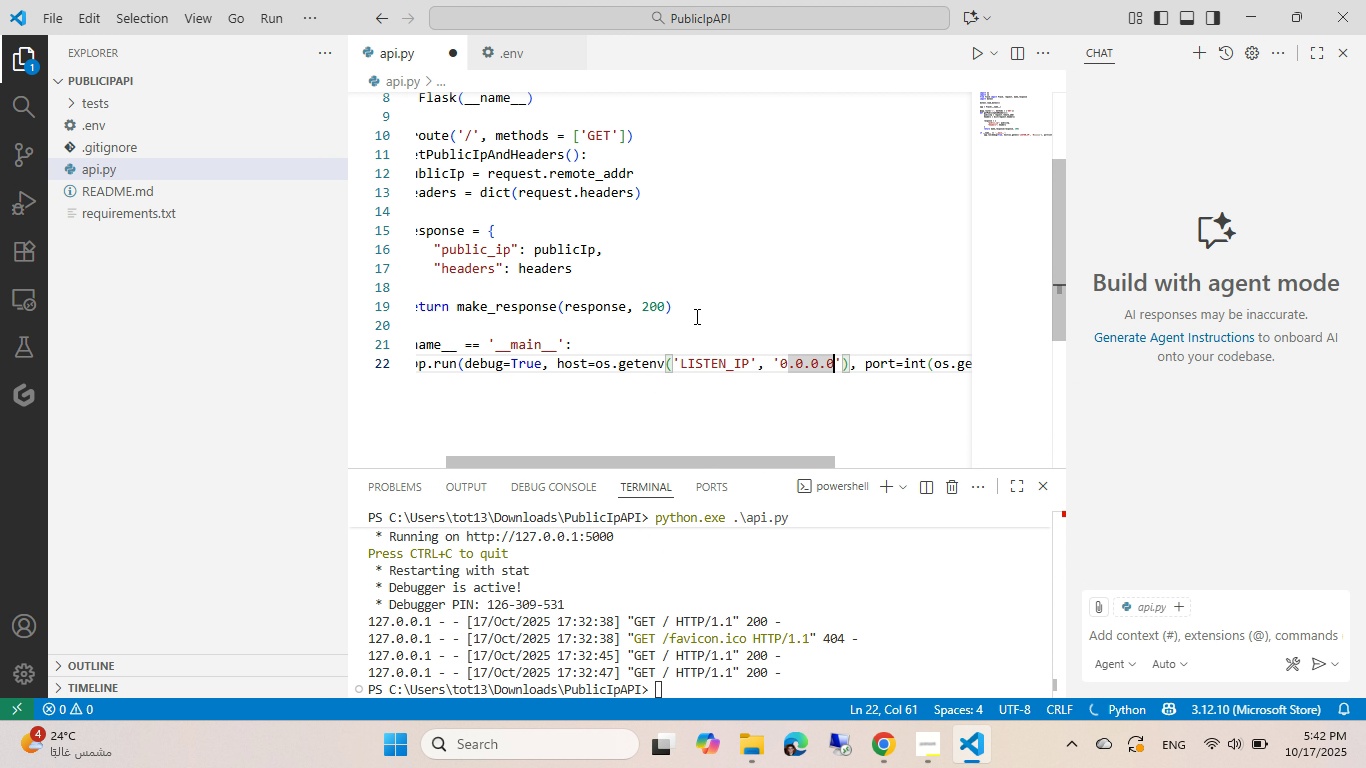 
key(Backspace)
 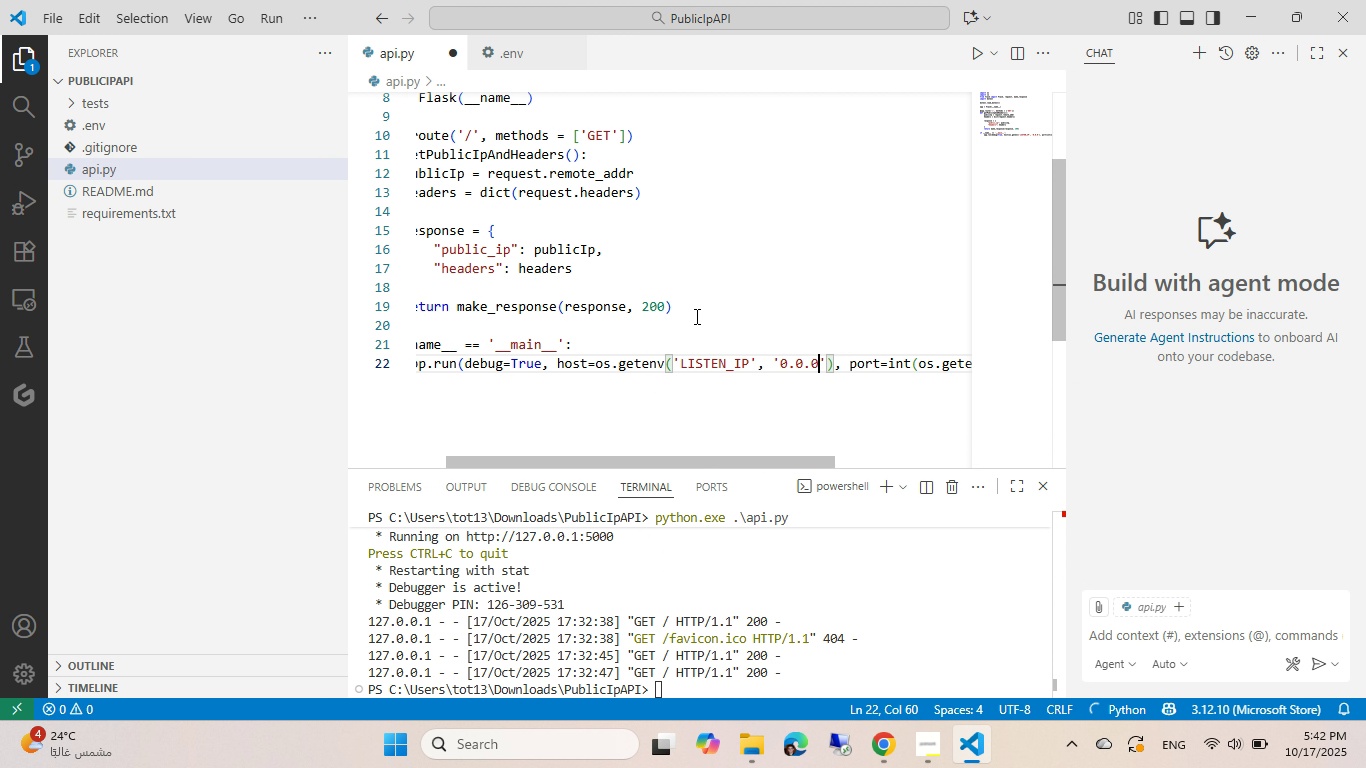 
key(Backspace)
 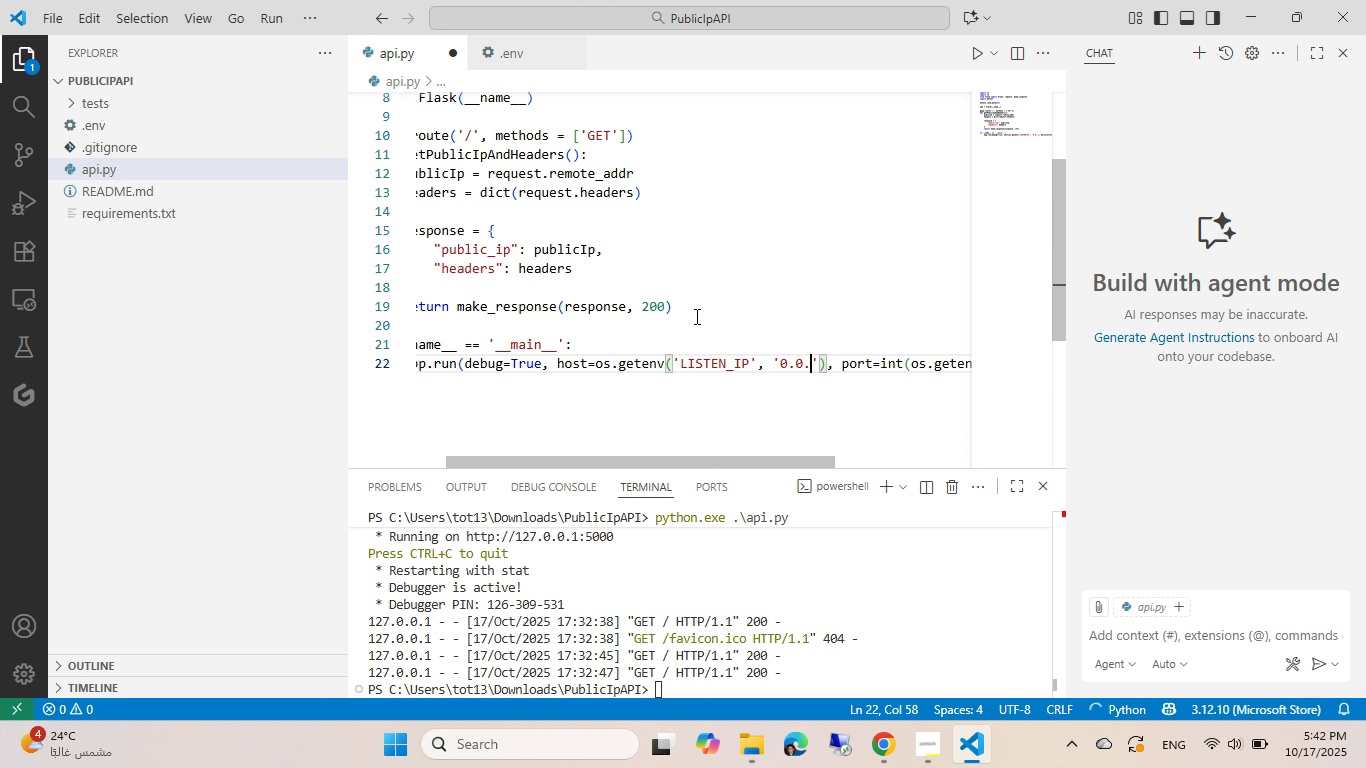 
key(Backspace)
 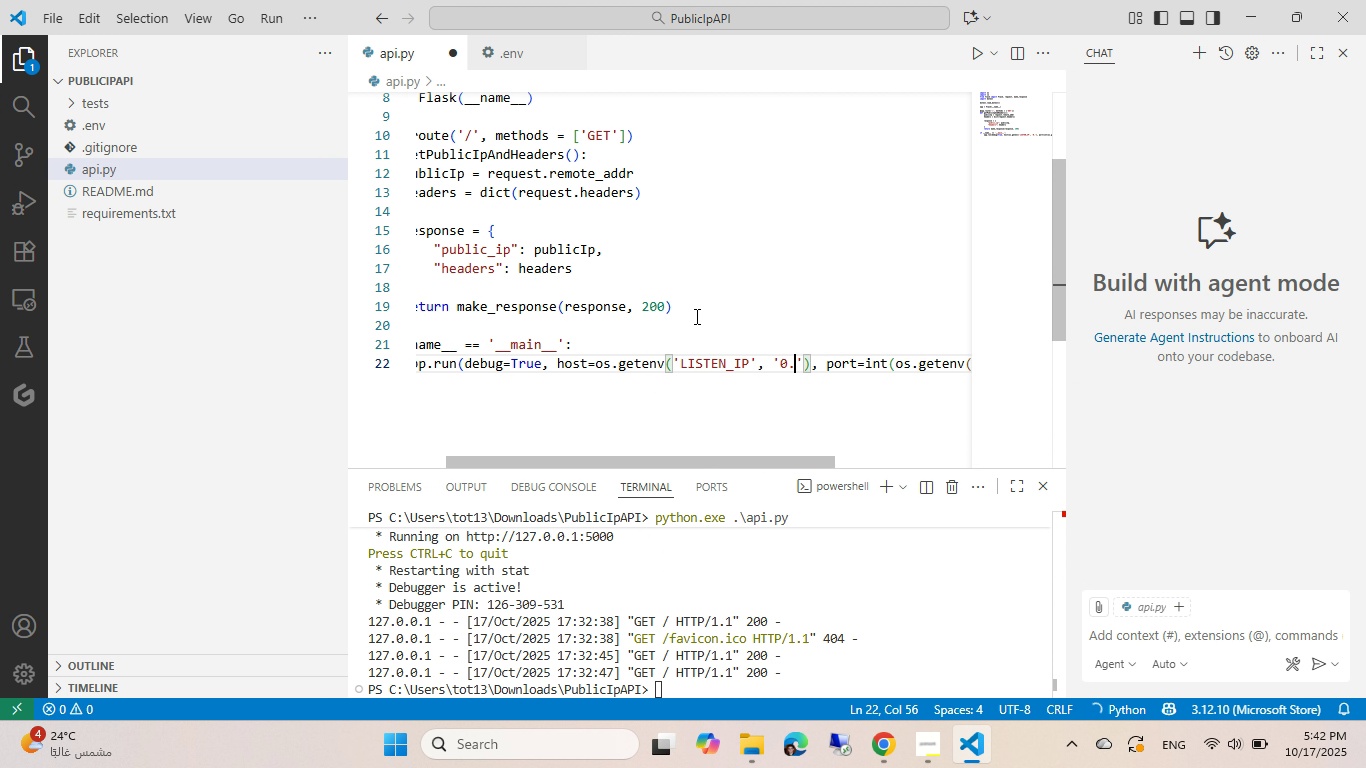 
key(Backspace)
 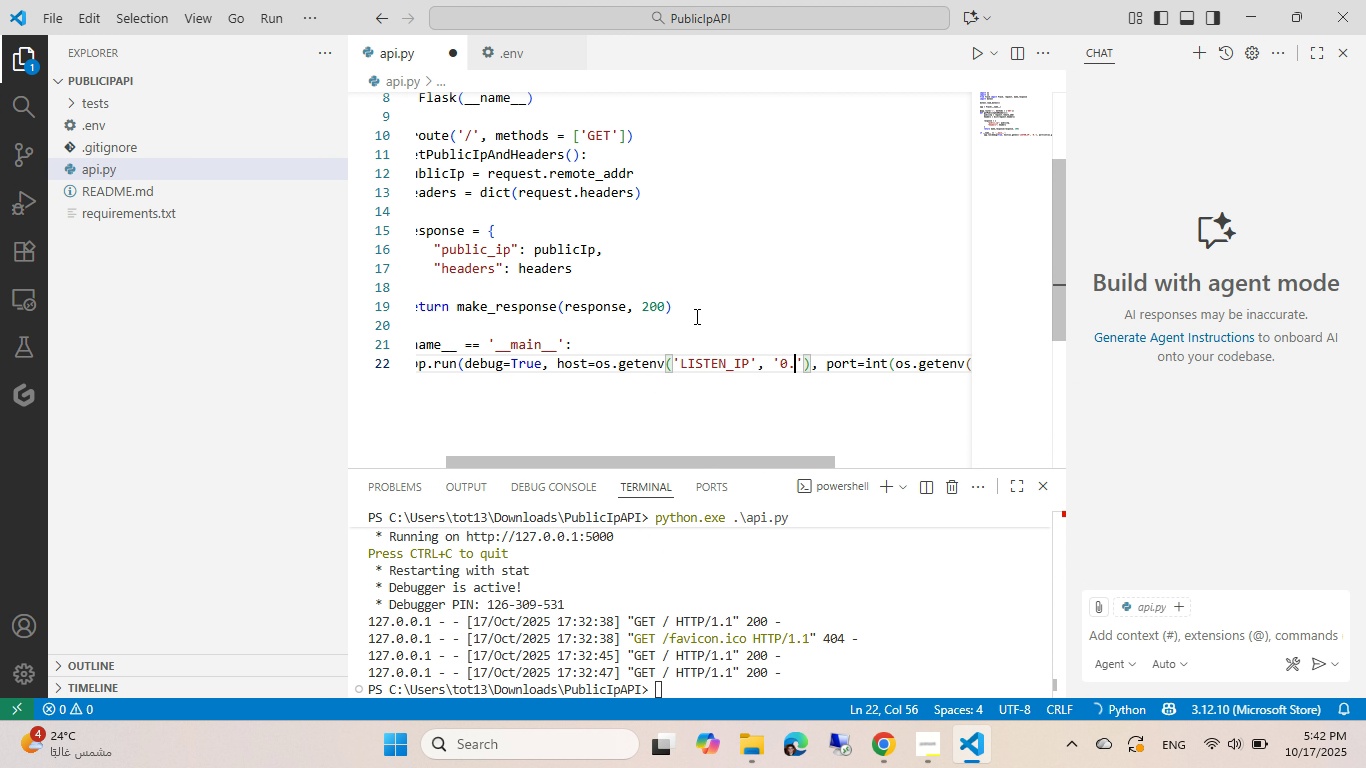 
key(Backspace)
 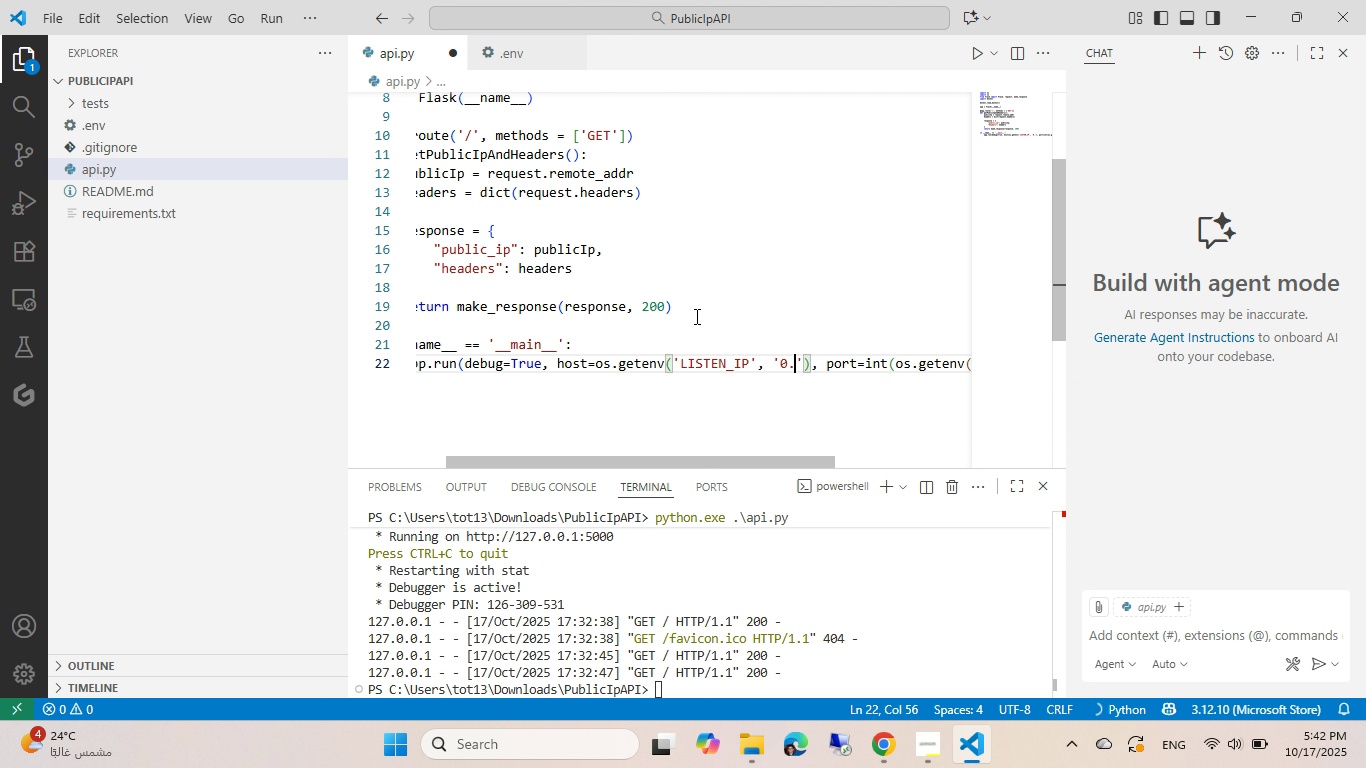 
key(Backspace)
 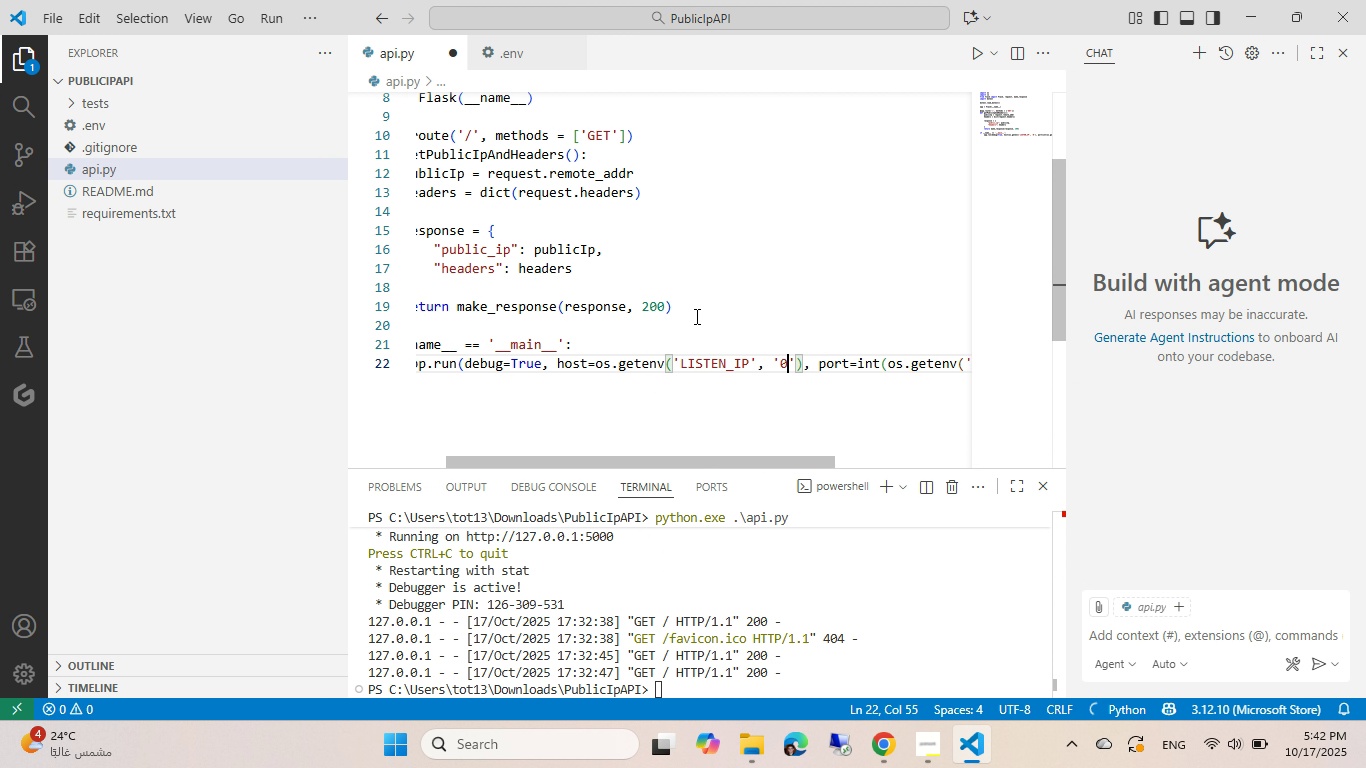 
key(Backspace)
 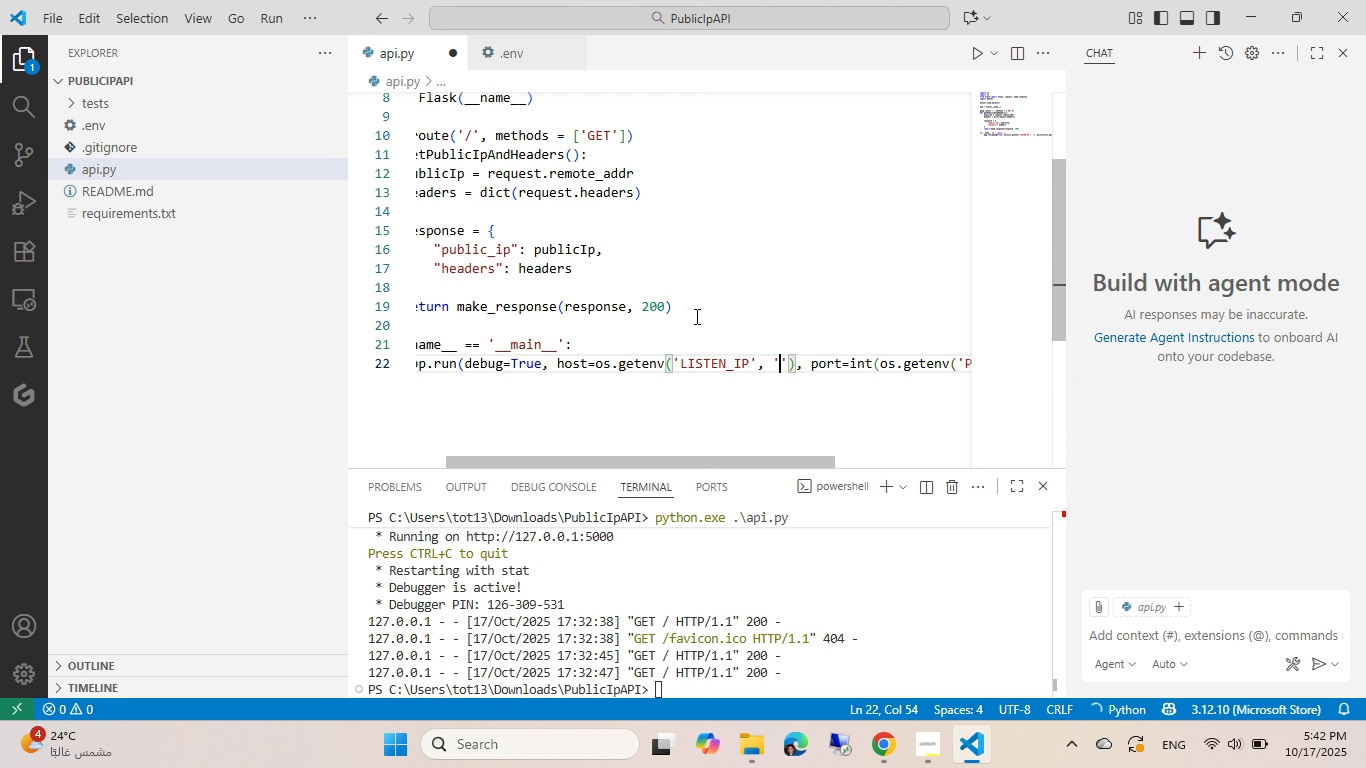 
key(Numpad1)
 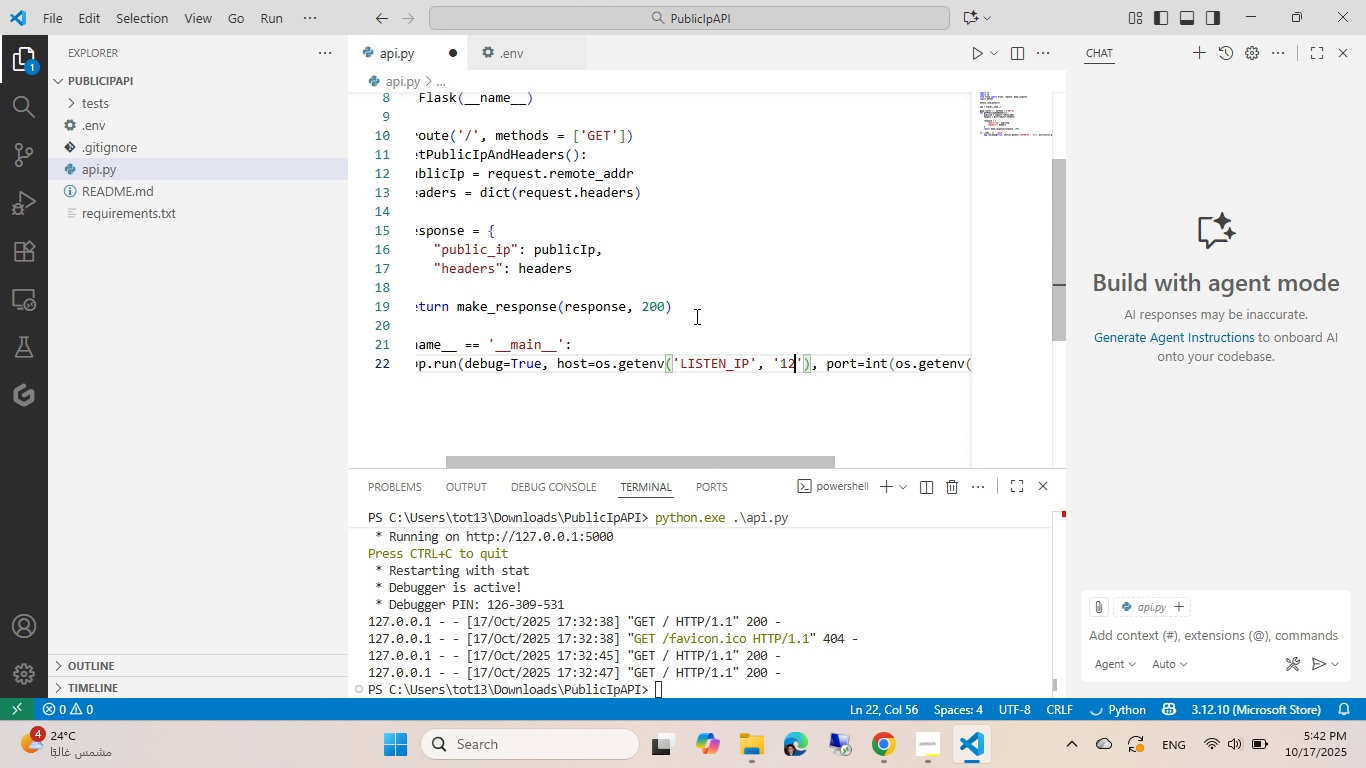 
key(Numpad2)
 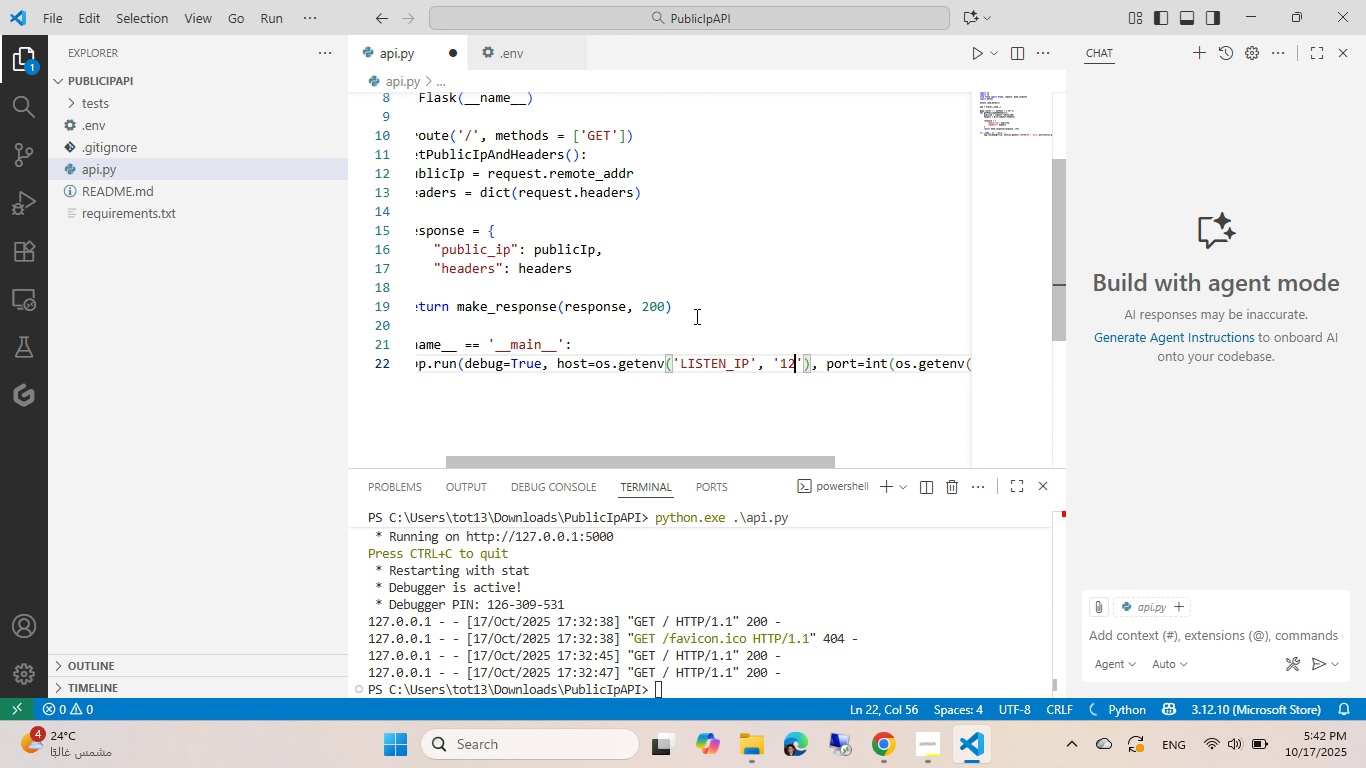 
key(Numpad7)
 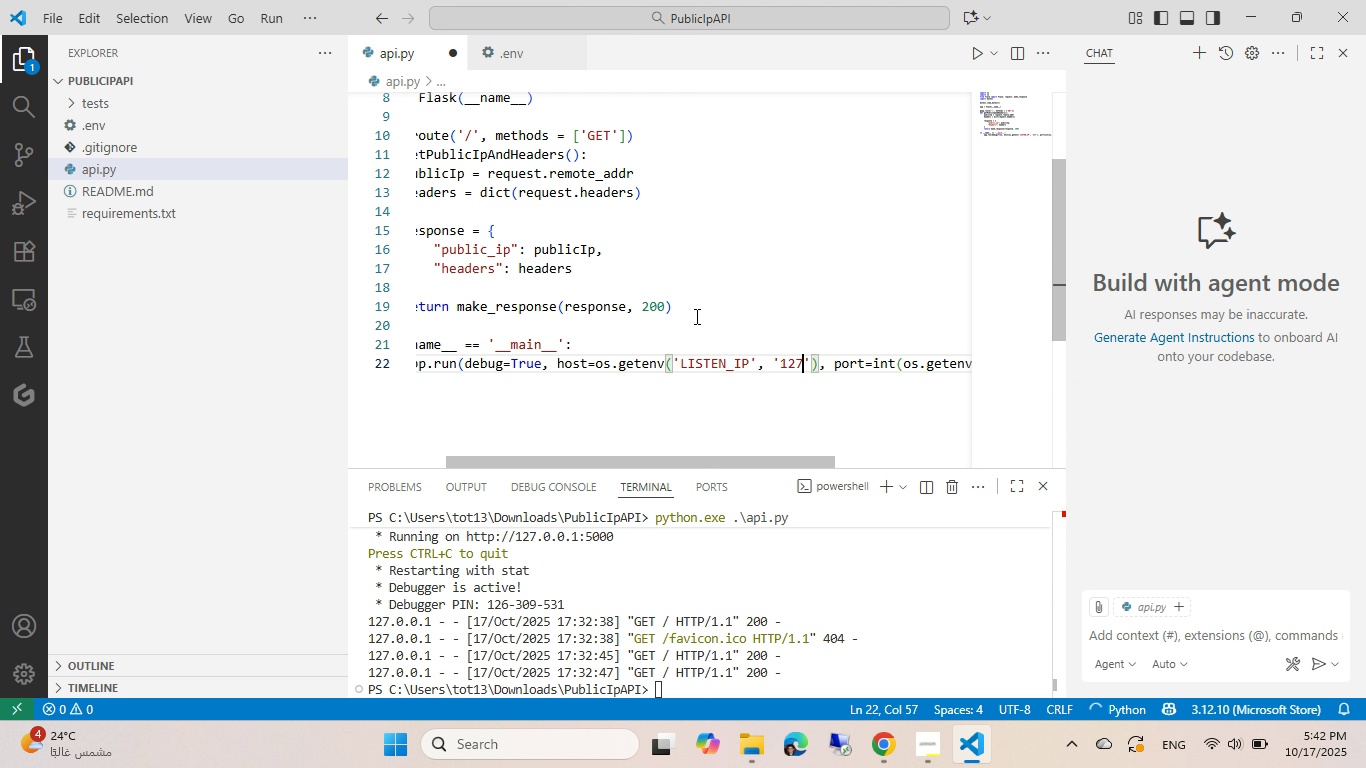 
key(NumpadDecimal)
 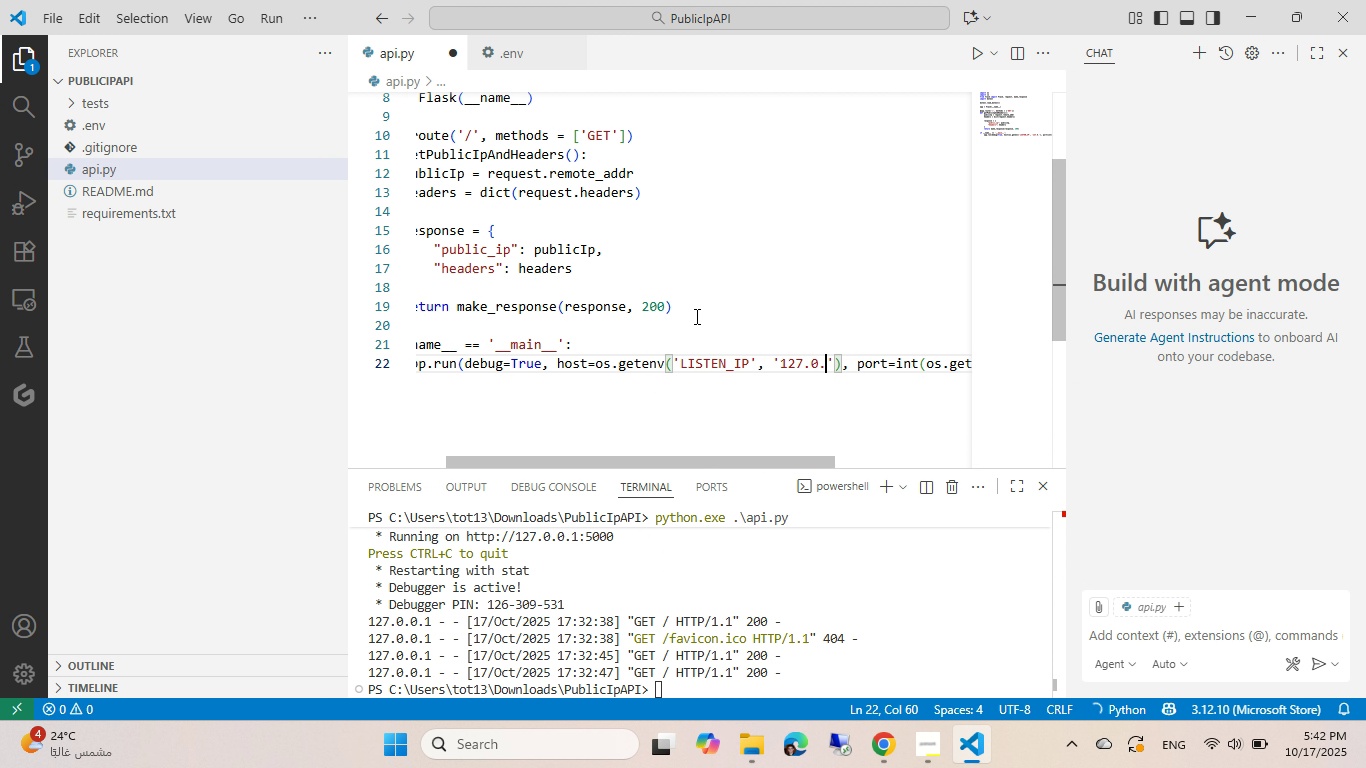 
key(Numpad0)
 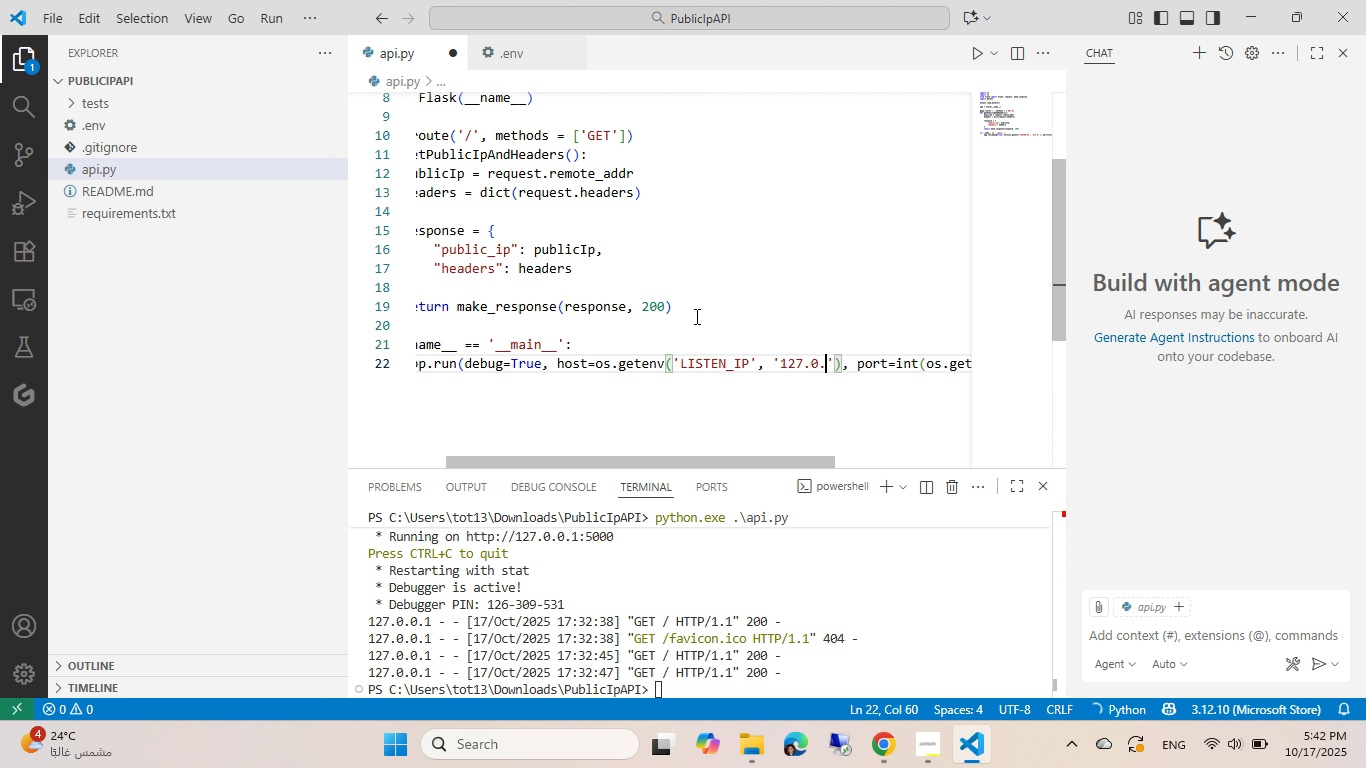 
key(NumpadDecimal)
 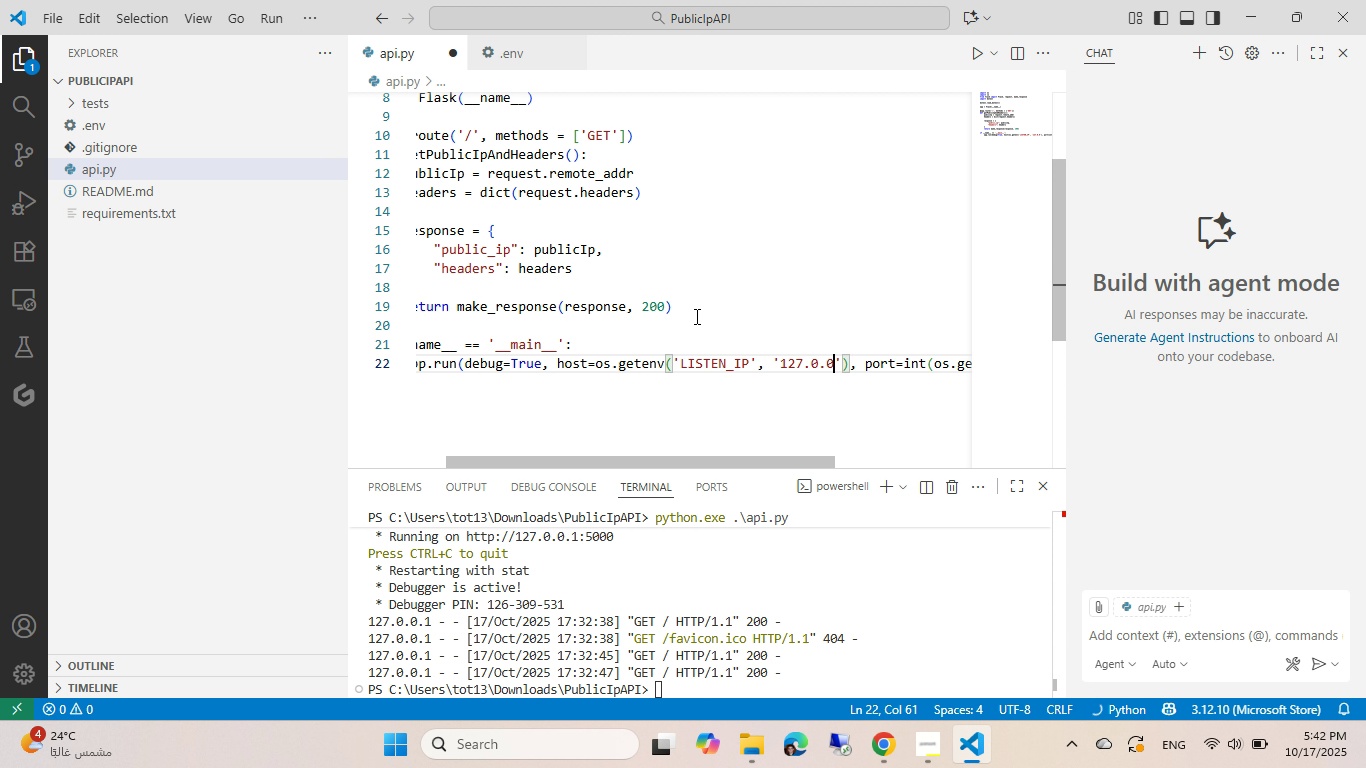 
key(Numpad0)
 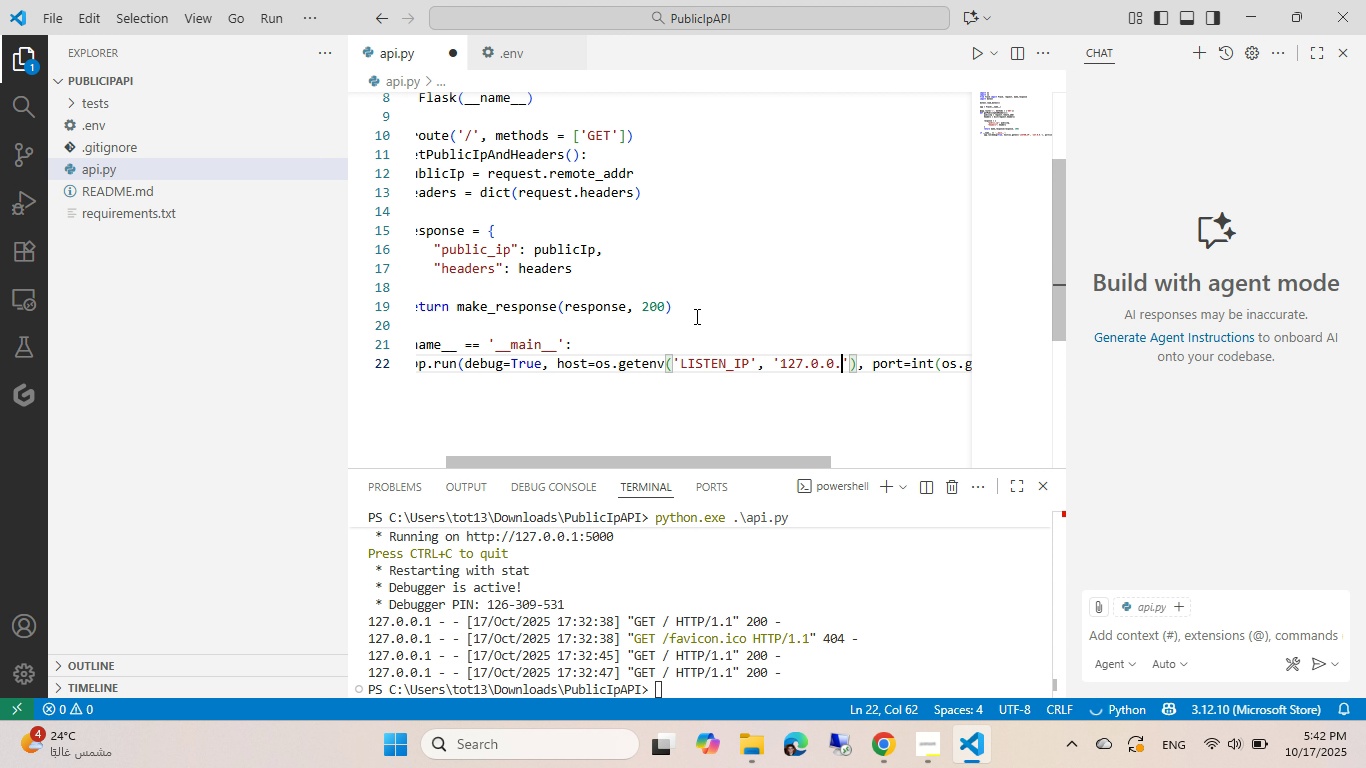 
key(NumpadDecimal)
 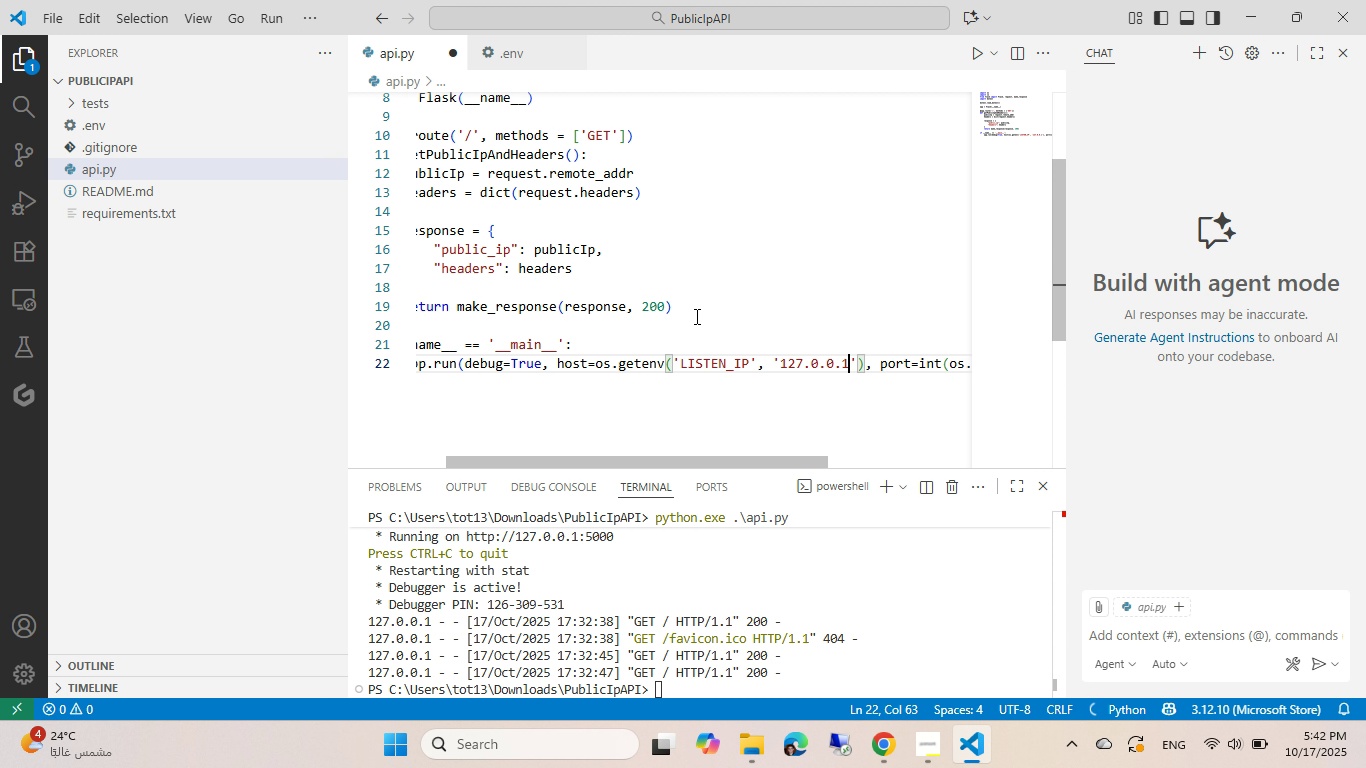 
key(Numpad1)
 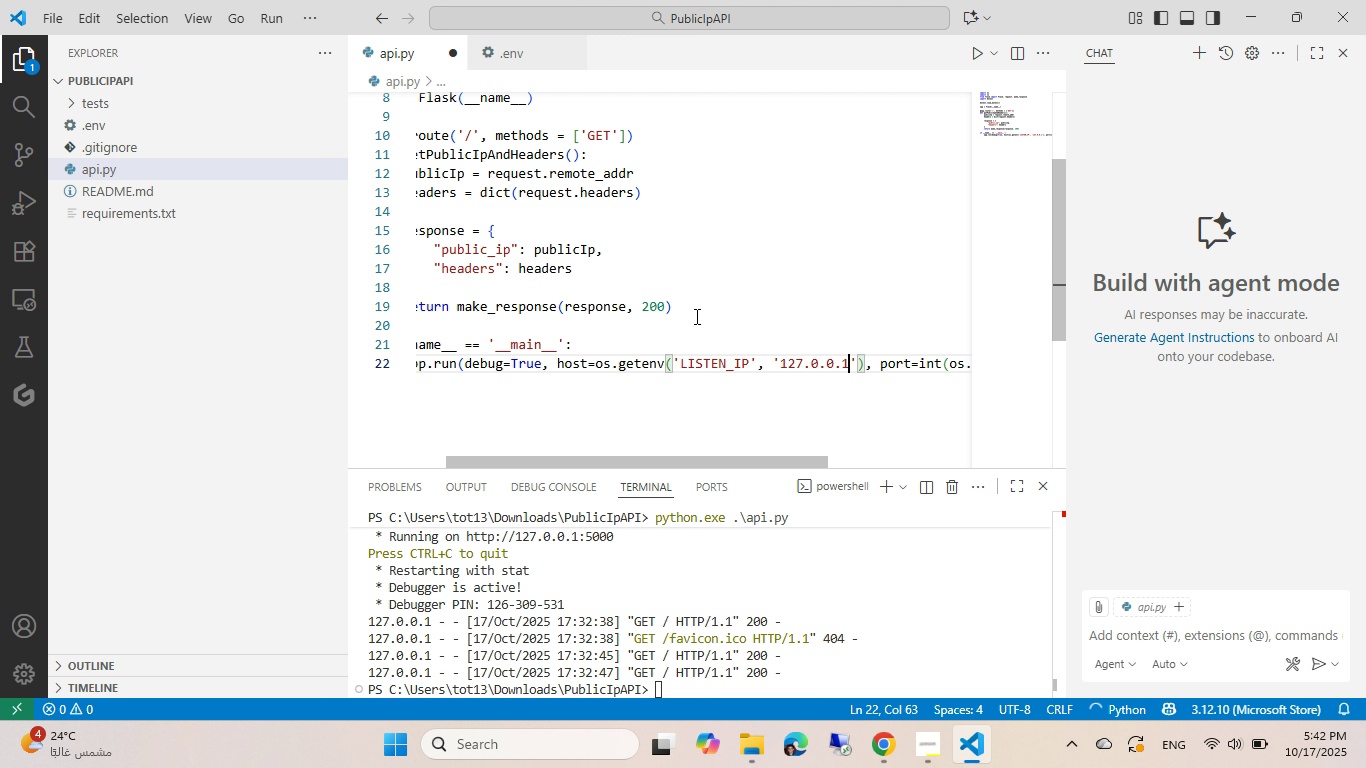 
key(Control+ControlLeft)
 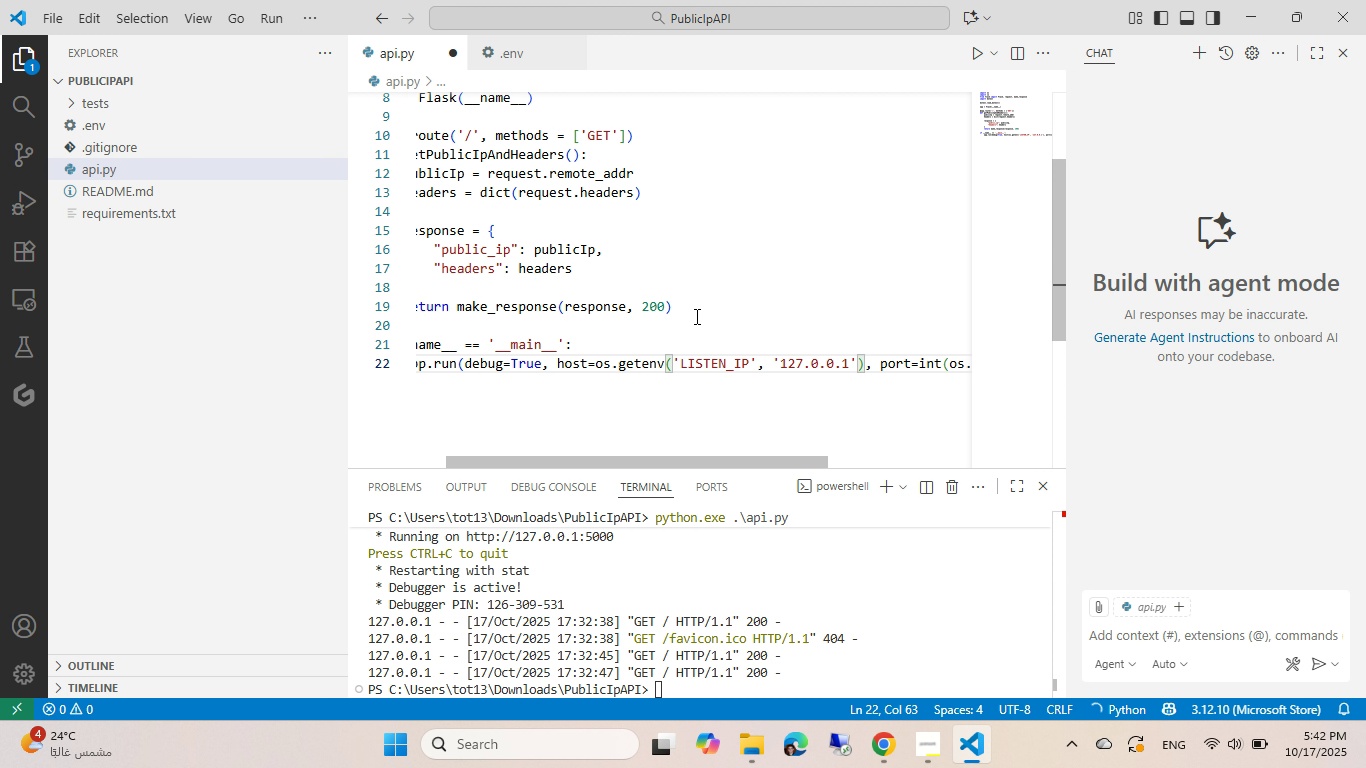 
key(Control+S)
 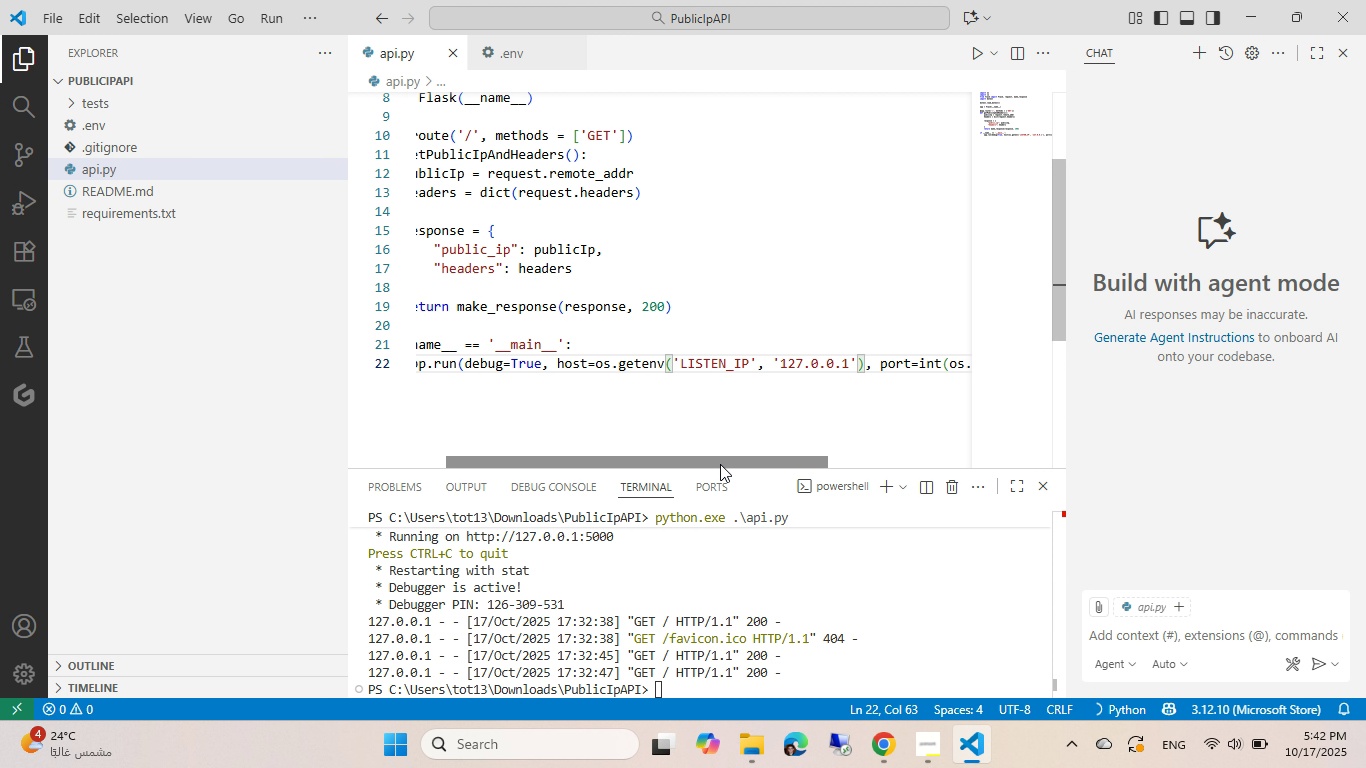 
left_click_drag(start_coordinate=[720, 464], to_coordinate=[624, 466])
 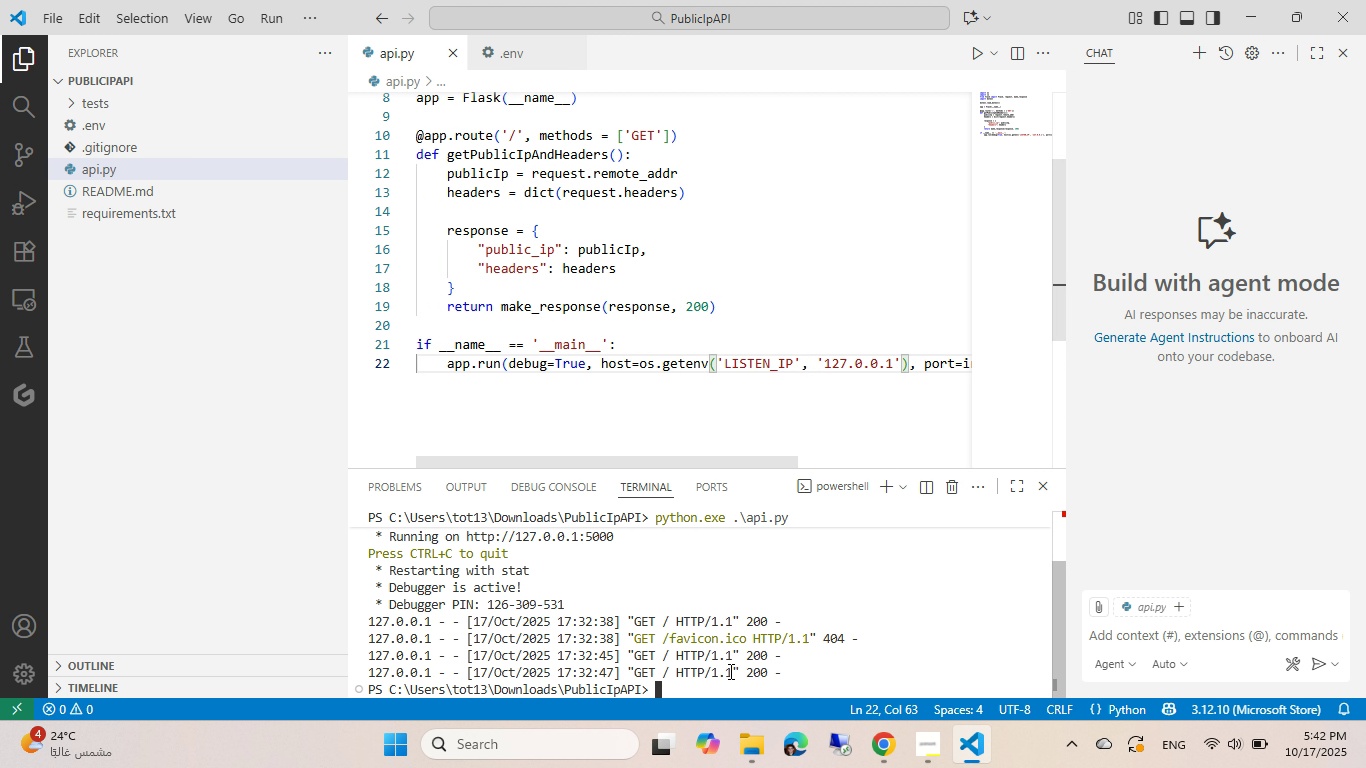 
left_click([729, 671])
 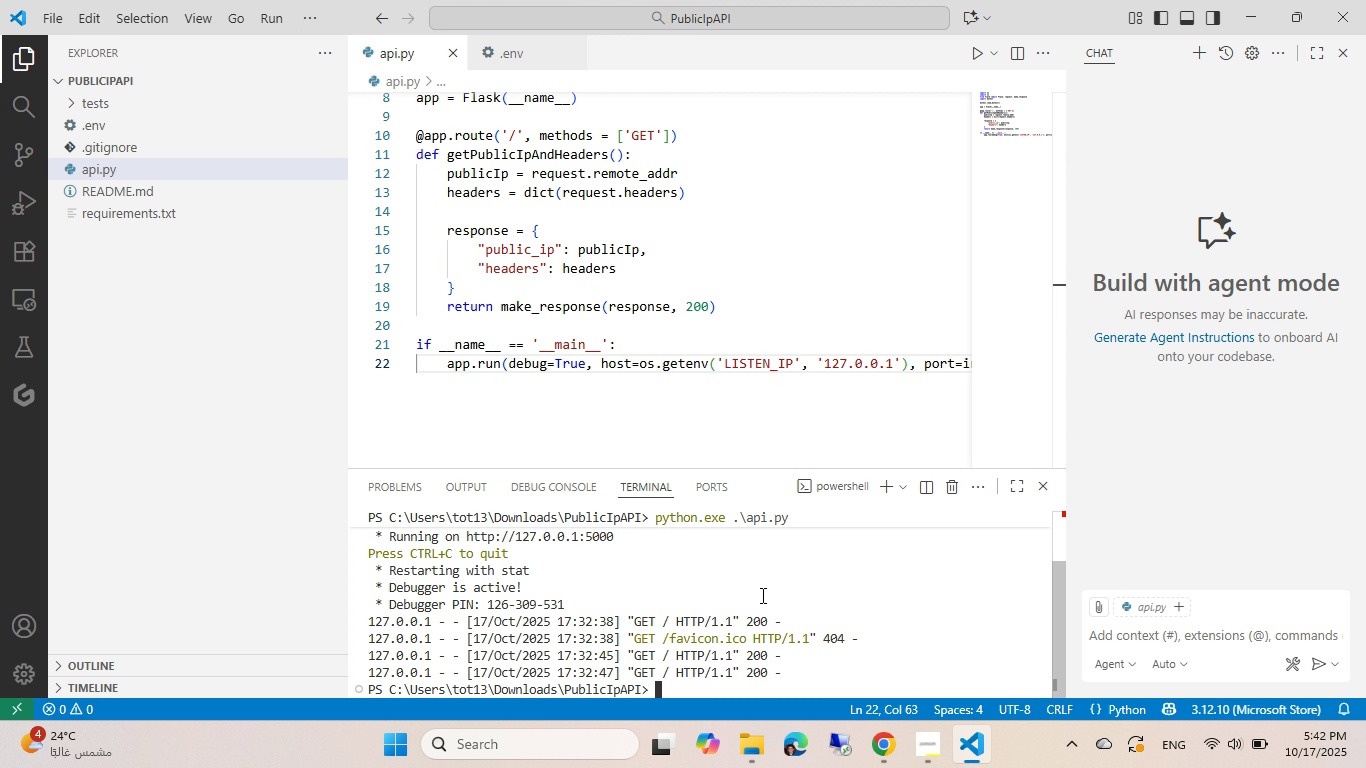 
key(ArrowUp)
 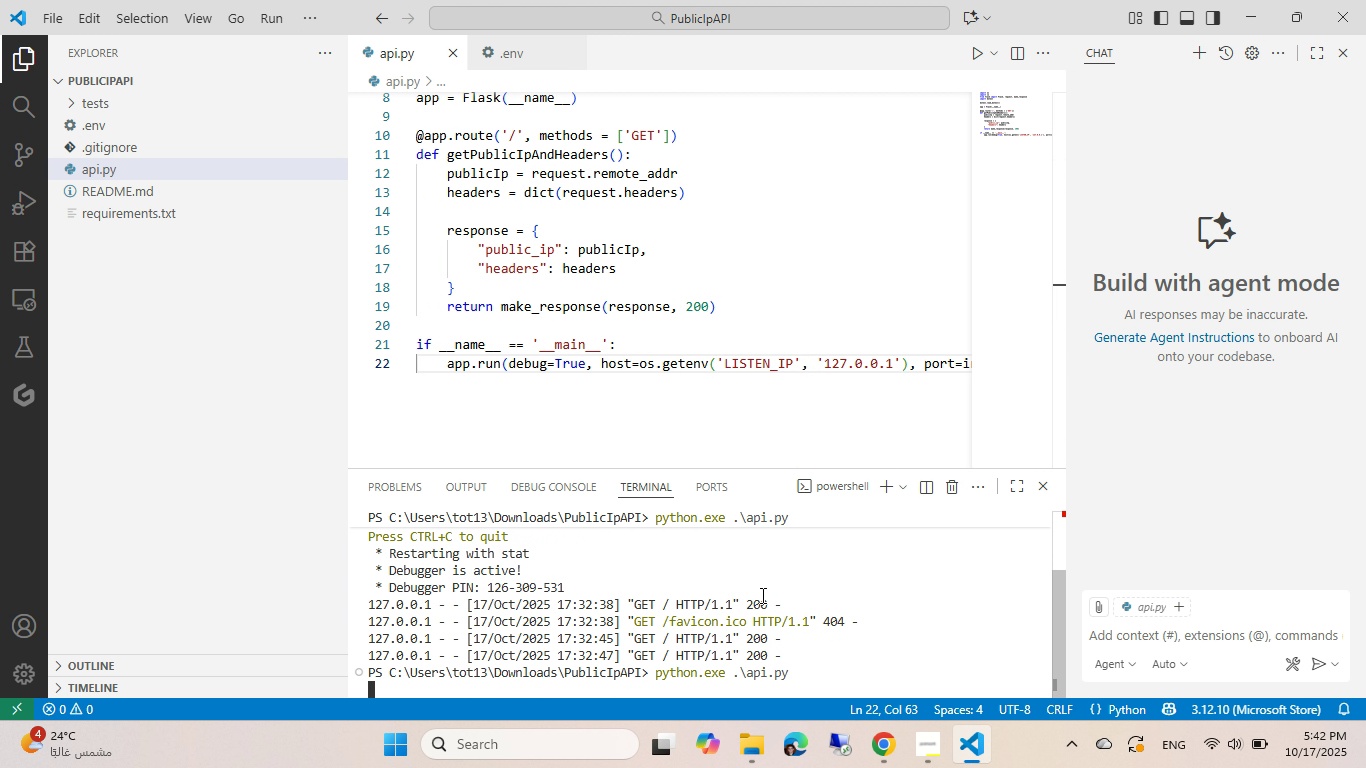 
key(Enter)
 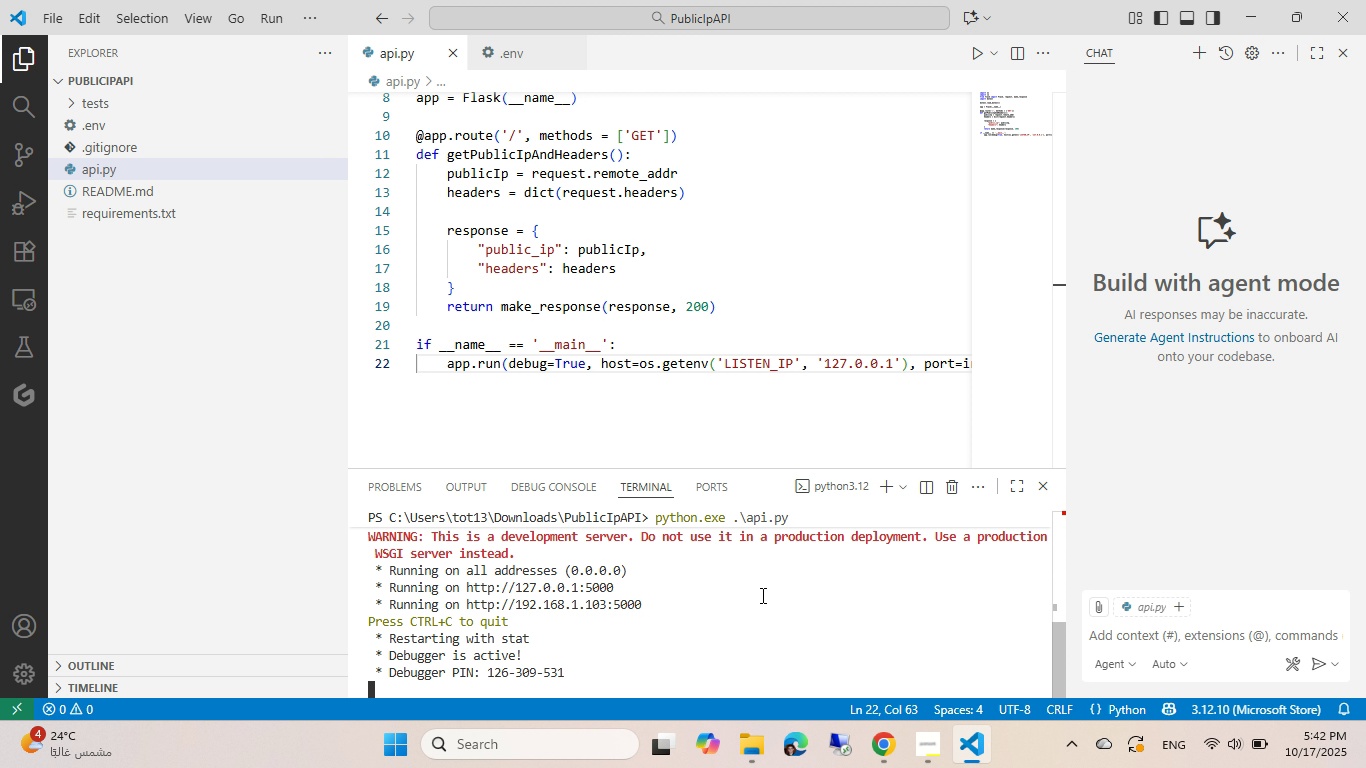 
wait(9.11)
 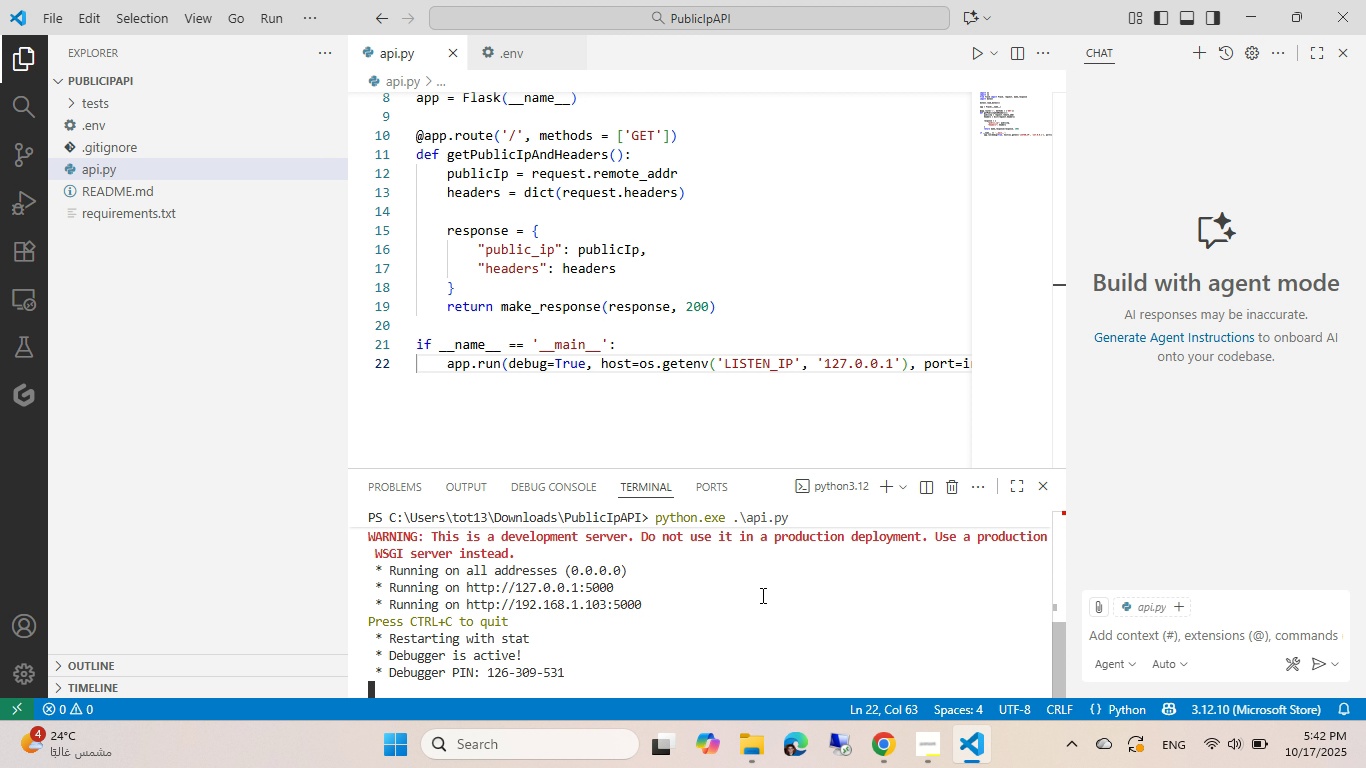 
hold_key(key=ControlLeft, duration=0.43)
 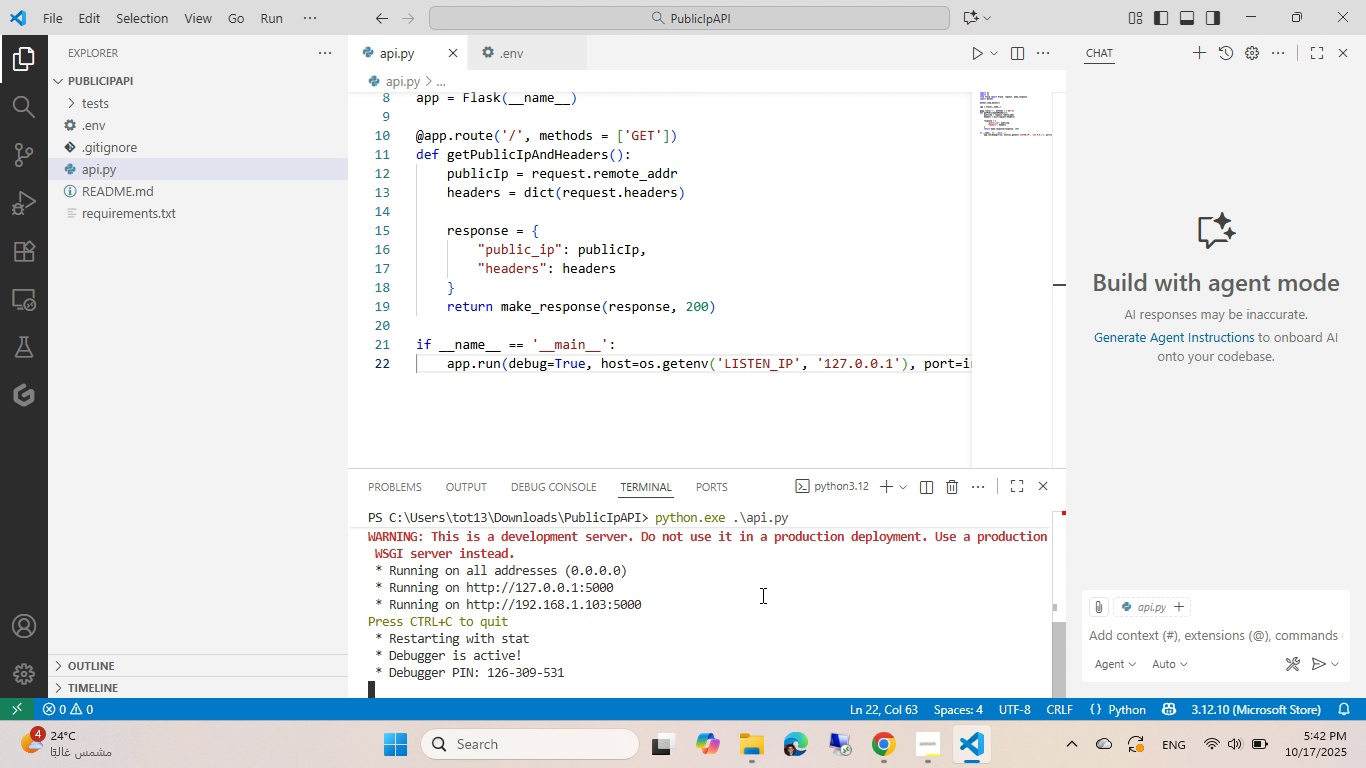 
key(Control+C)
 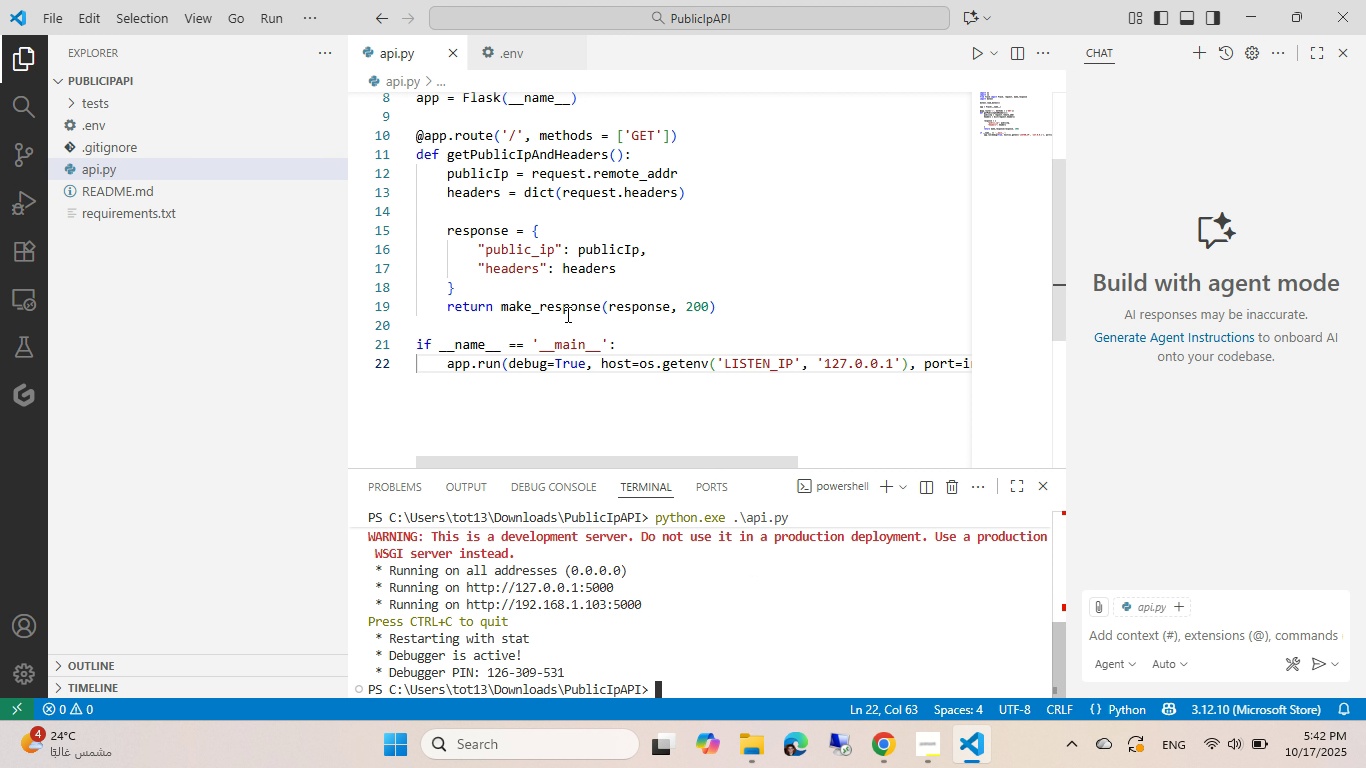 
left_click([565, 313])
 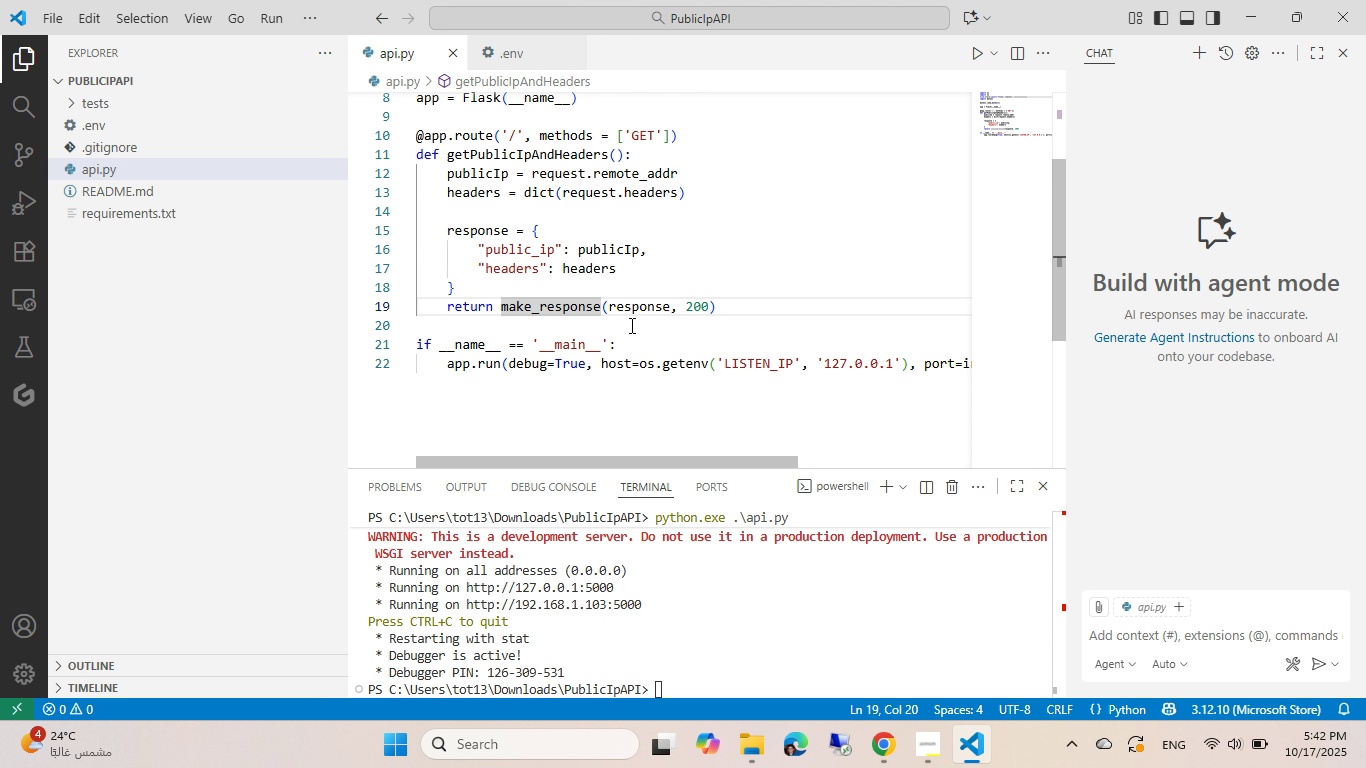 
wait(6.36)
 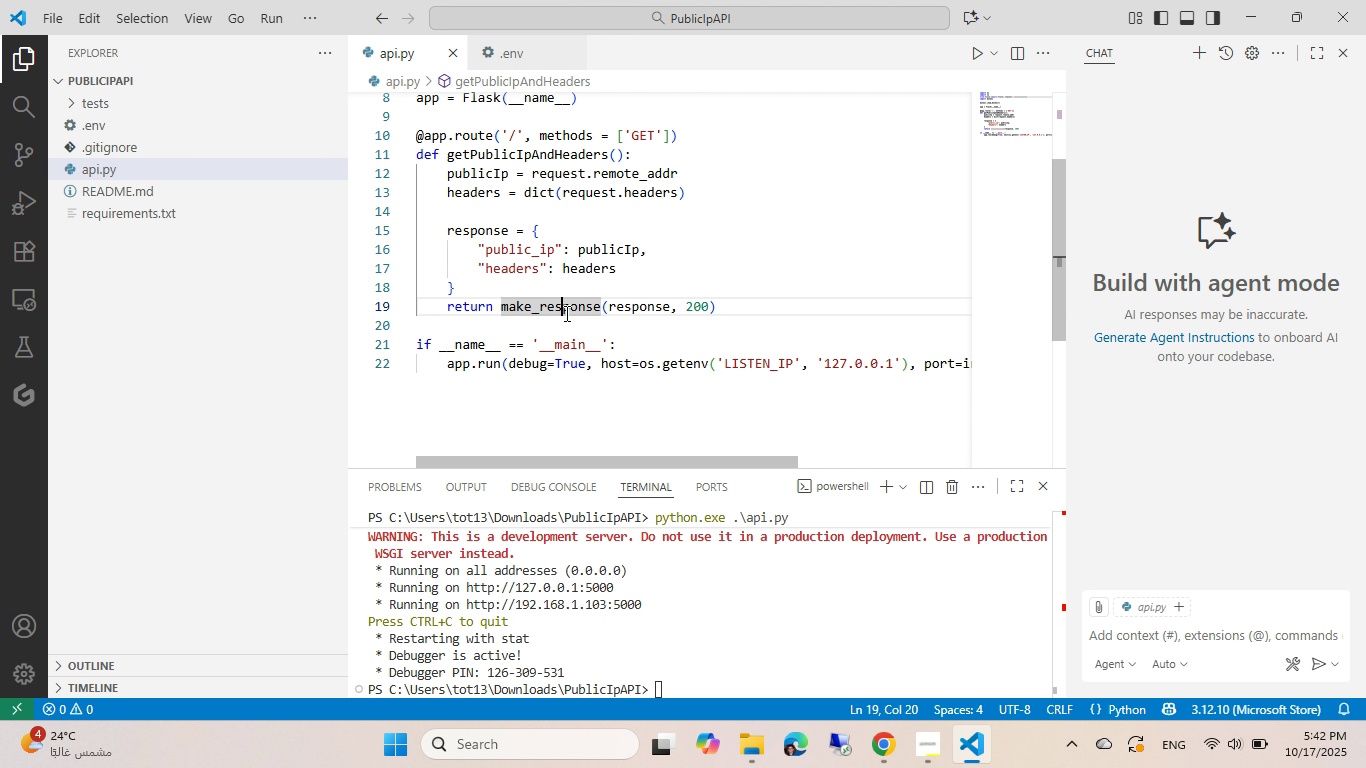 
left_click([707, 306])
 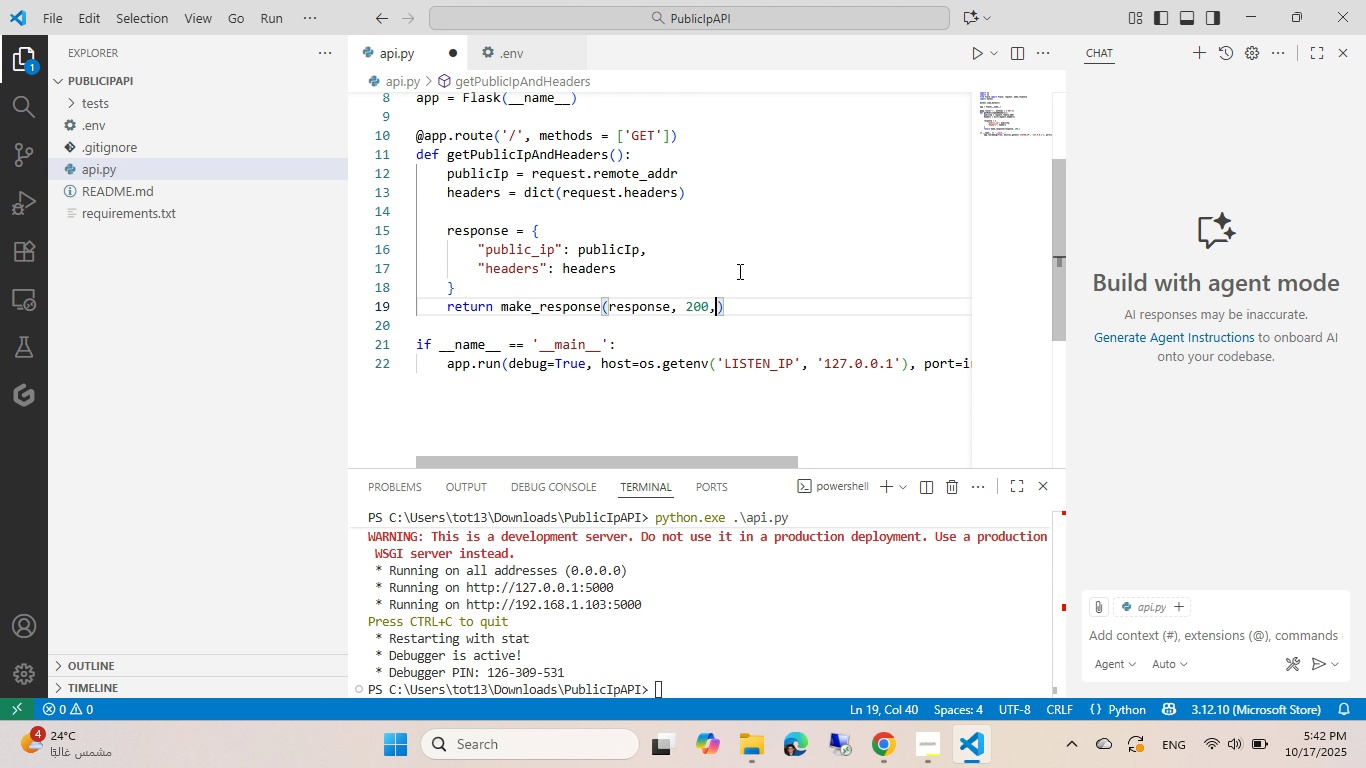 
type(, hea)
key(Backspace)
key(Backspace)
key(Backspace)
key(Backspace)
key(Backspace)
type(, )
key(Tab)
type([End])
 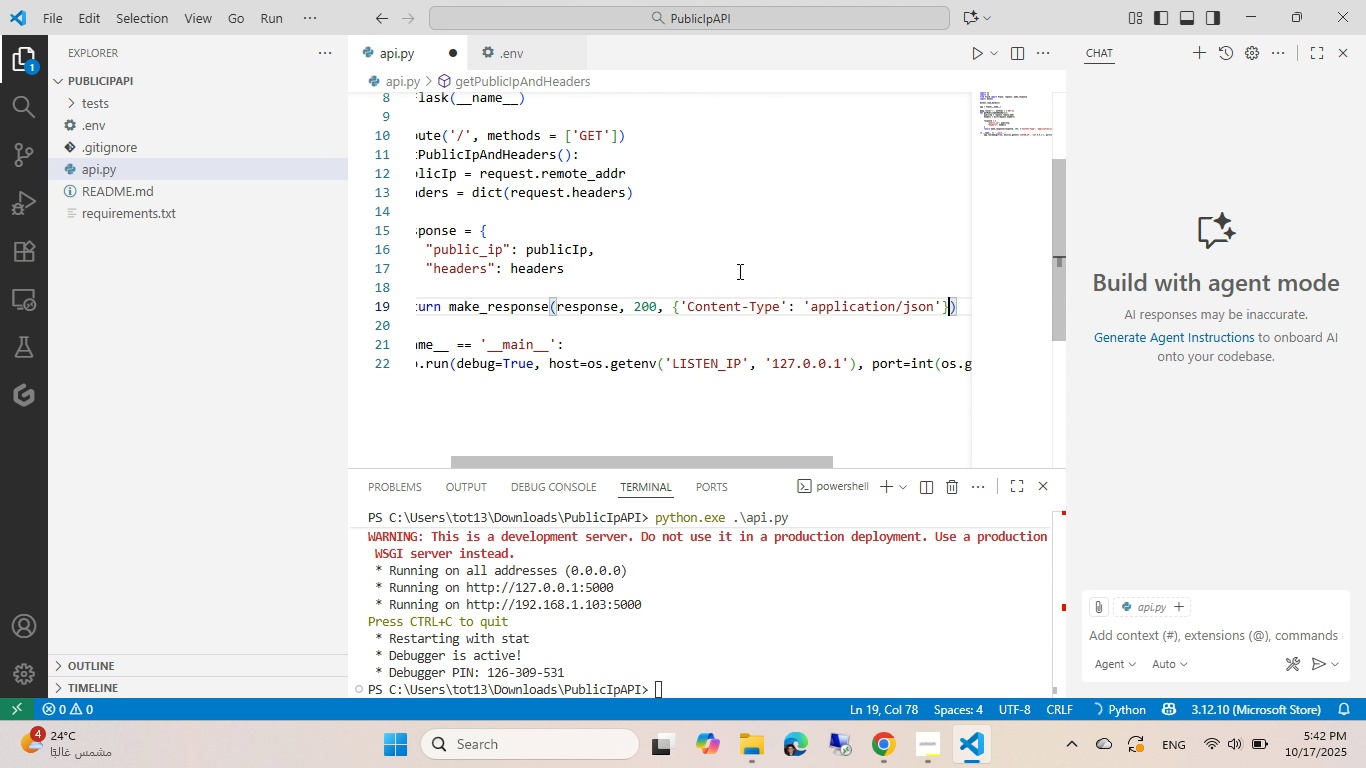 
key(ArrowLeft)
 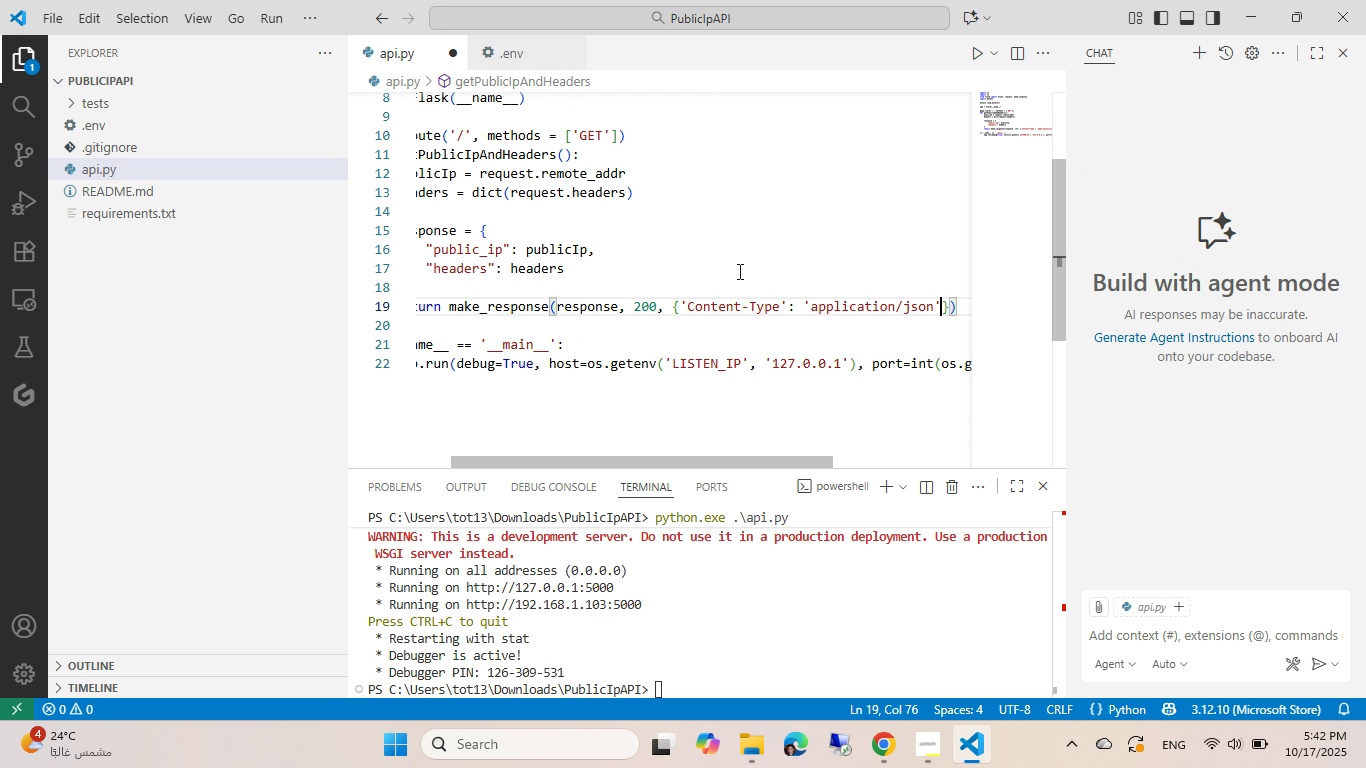 
key(ArrowLeft)
 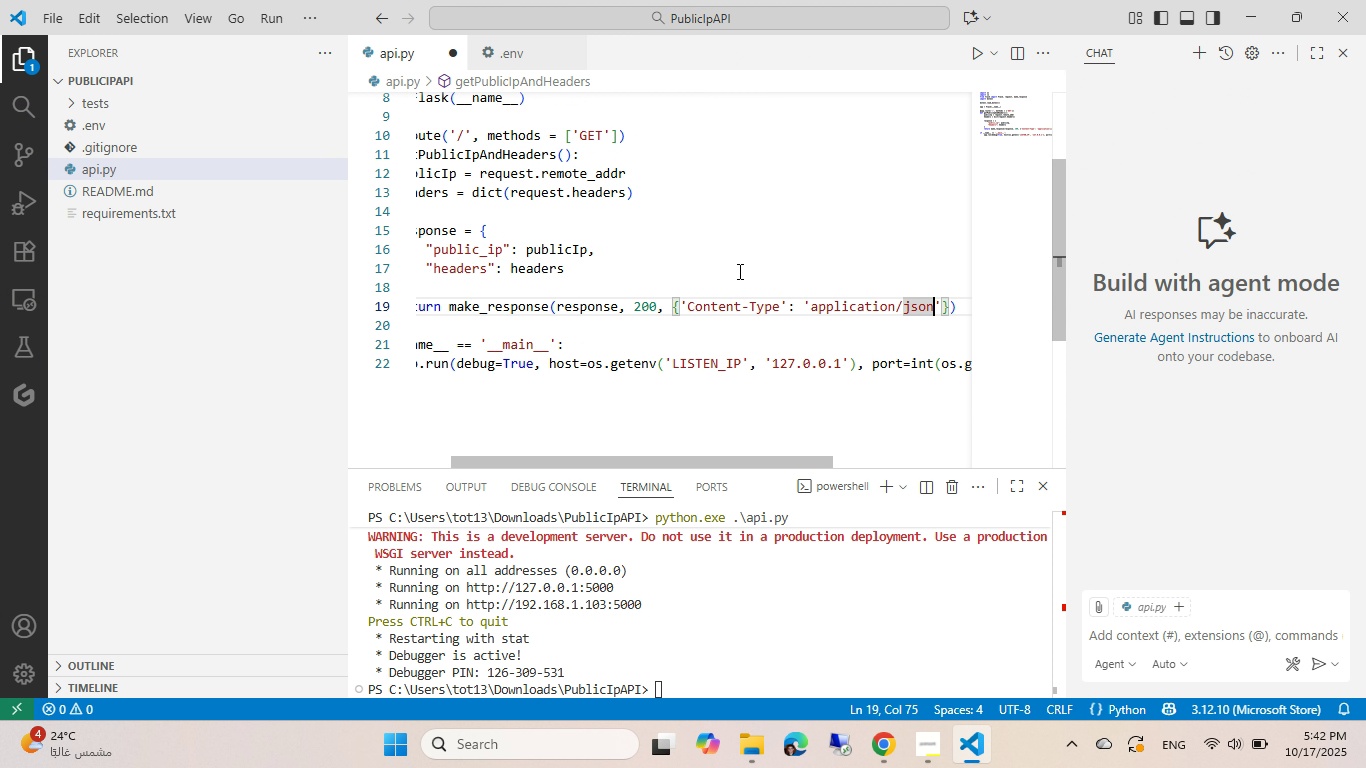 
hold_key(key=ArrowLeft, duration=1.07)
 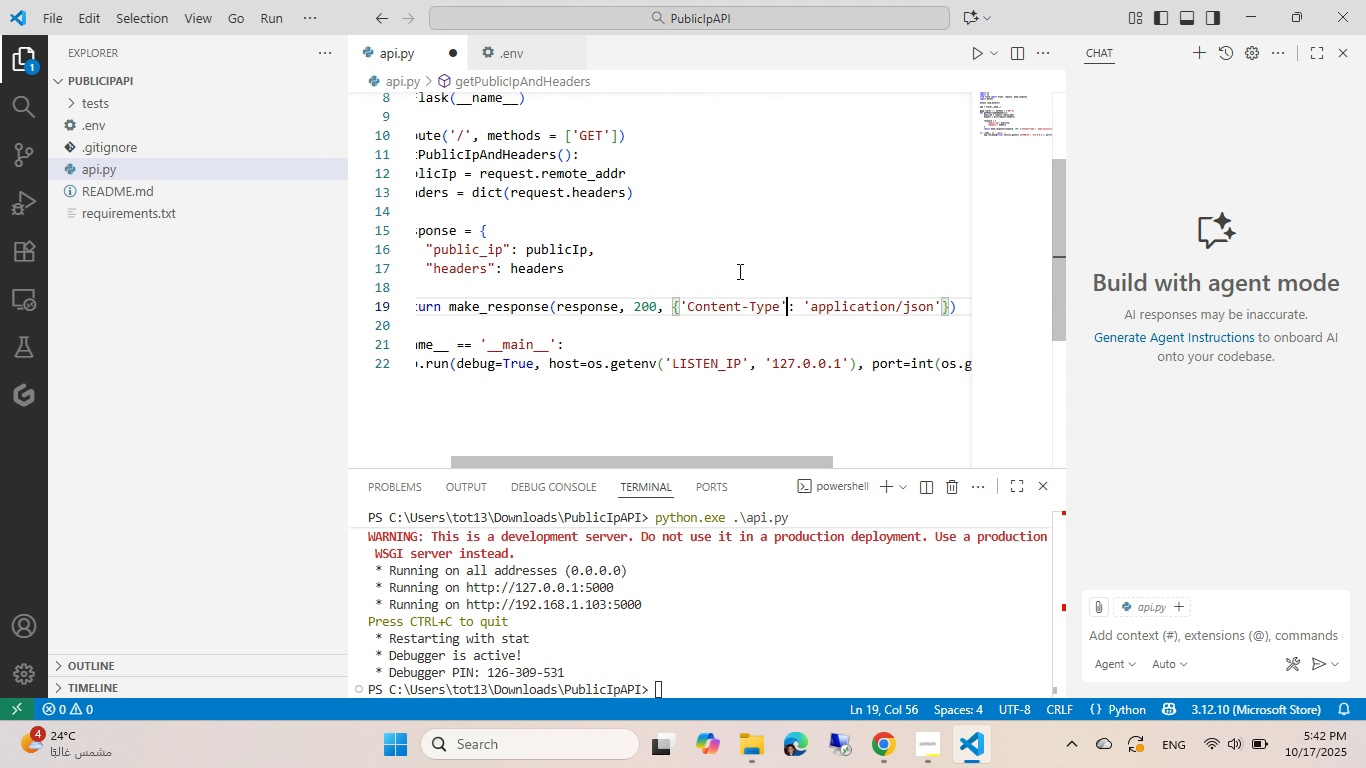 
key(ArrowLeft)
 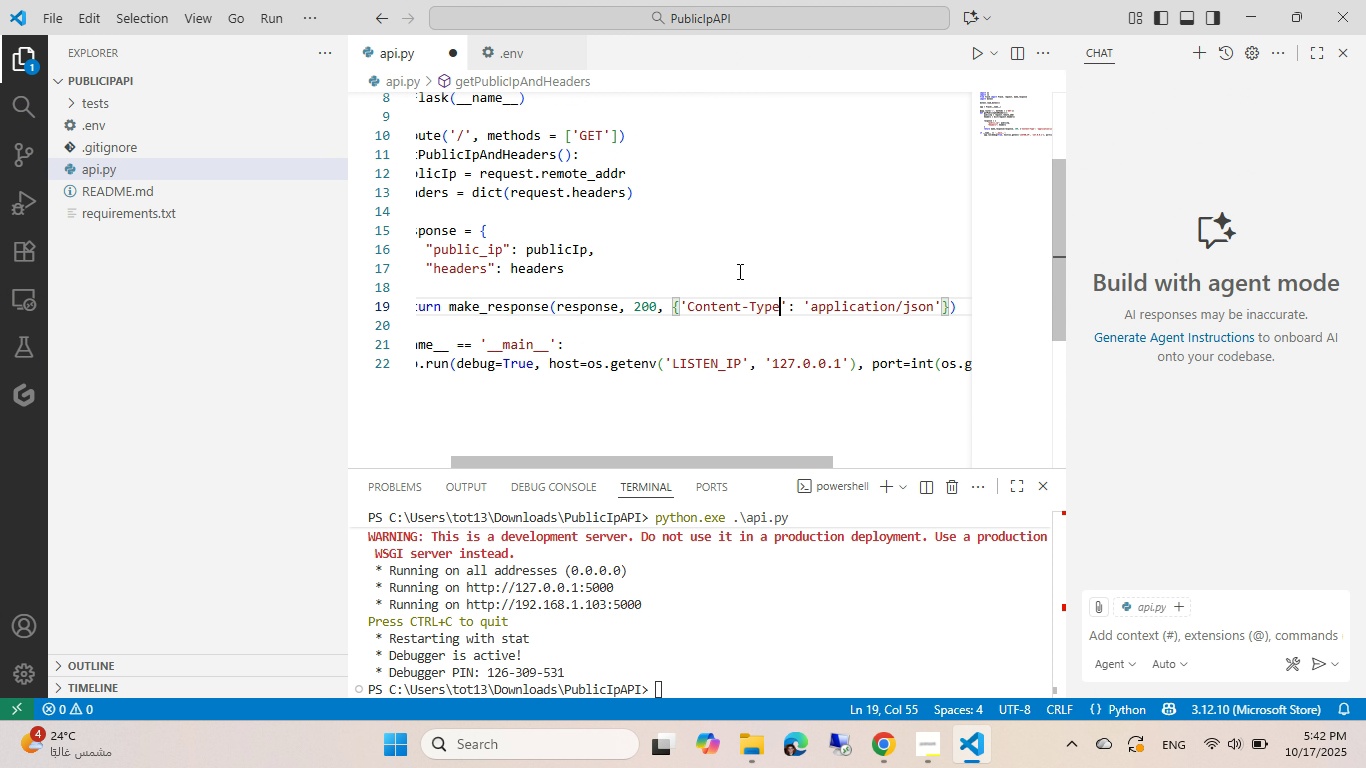 
key(ArrowLeft)
 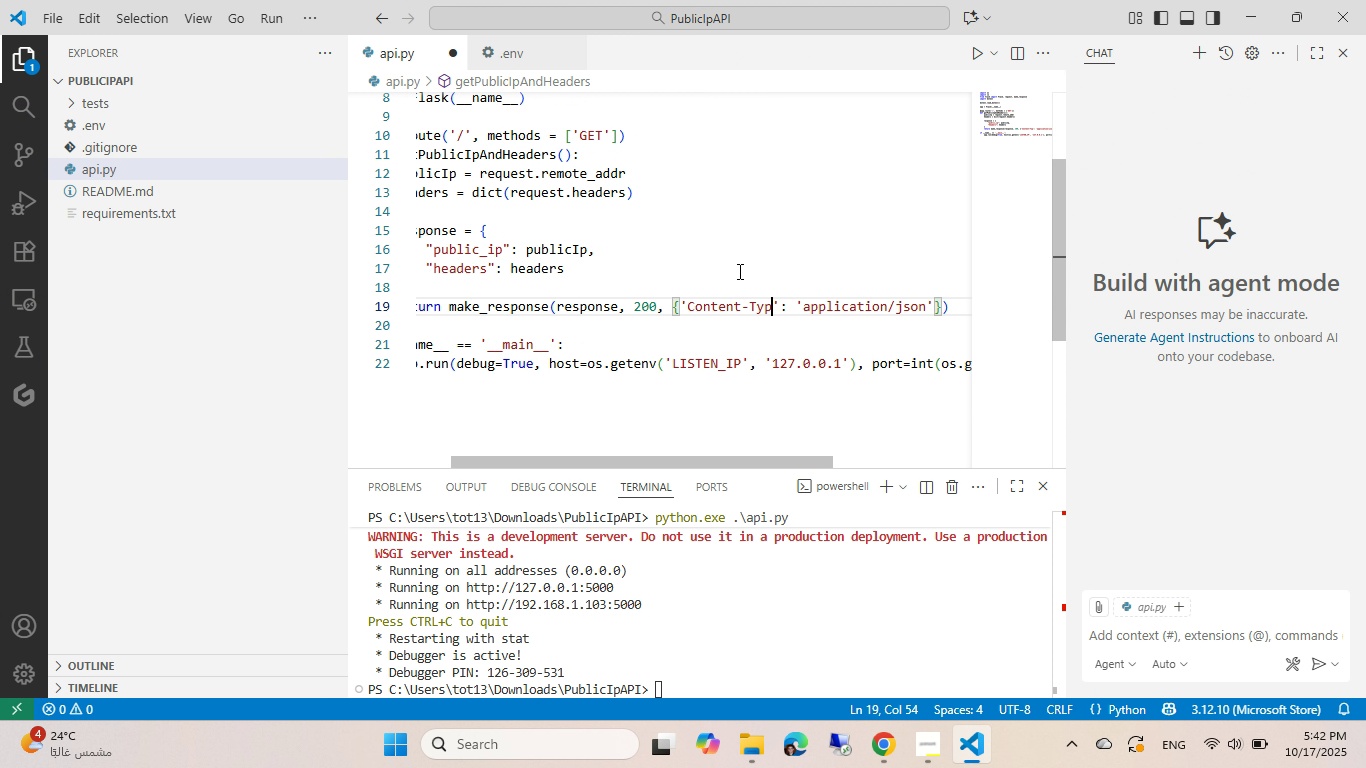 
hold_key(key=Backspace, duration=0.75)
 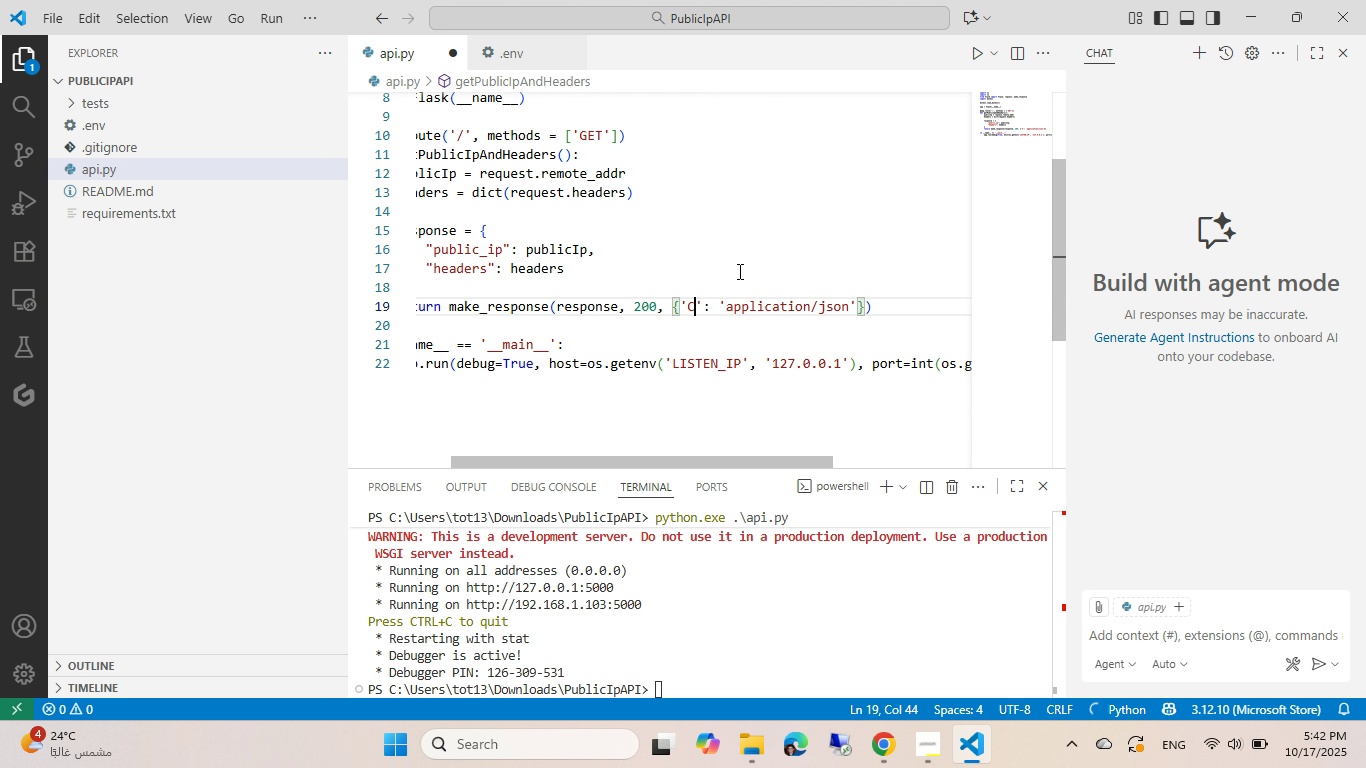 
key(Backspace)
type(ache-)
key(Tab)
 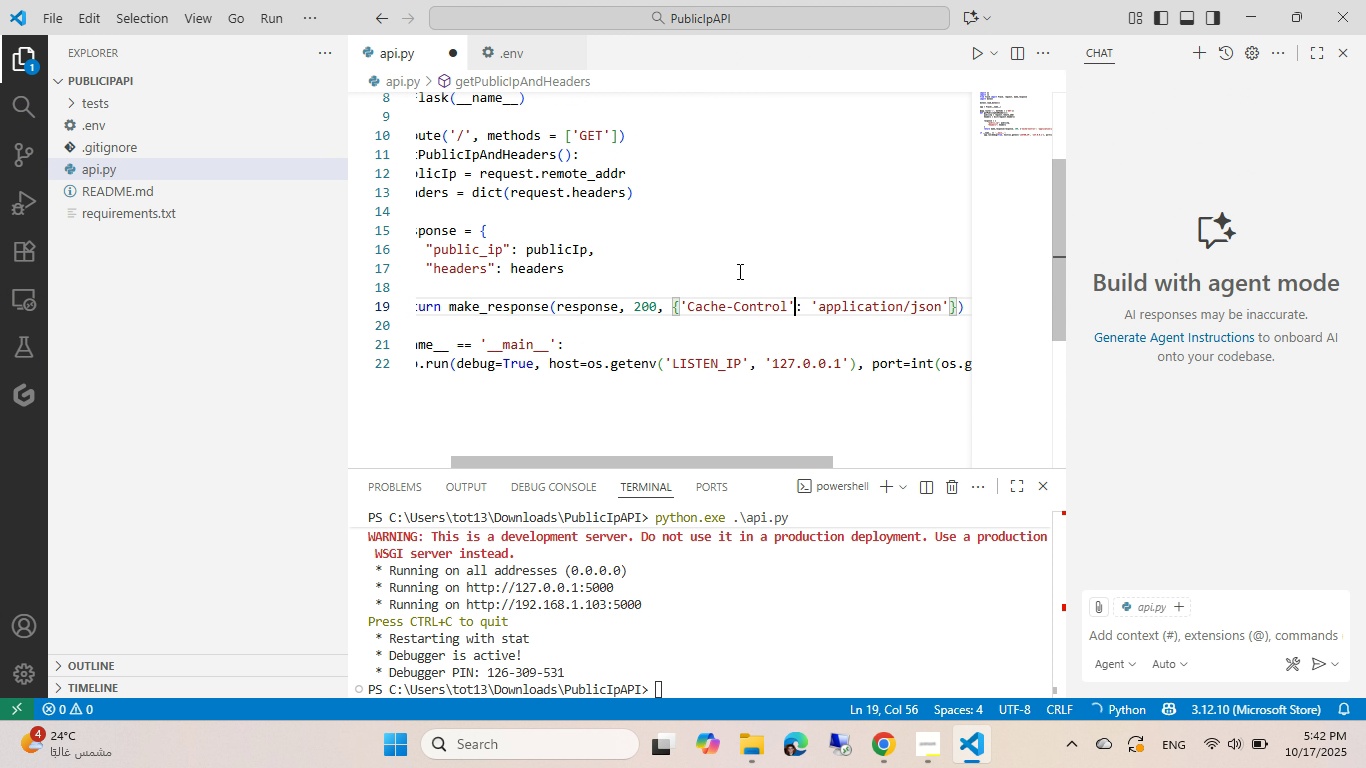 
hold_key(key=ArrowRight, duration=0.94)
 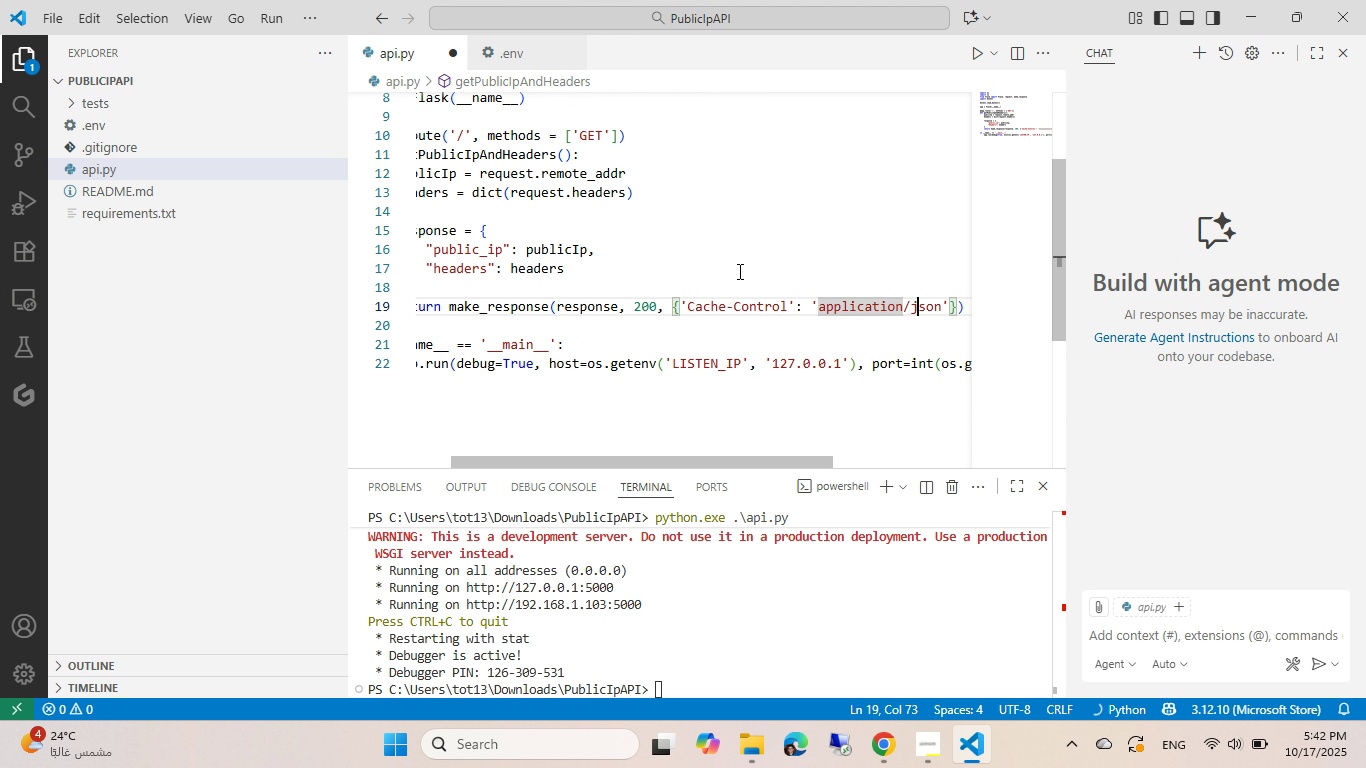 
key(ArrowRight)
 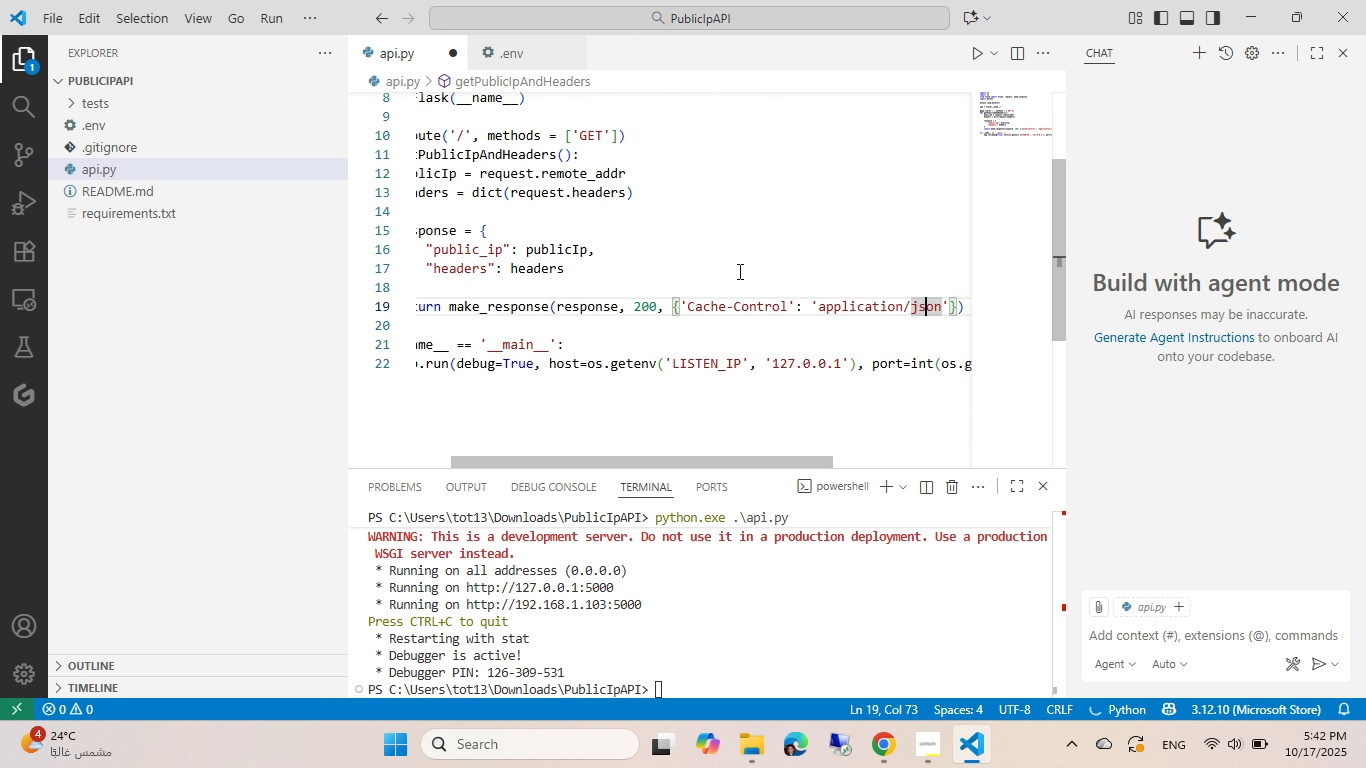 
key(ArrowRight)
 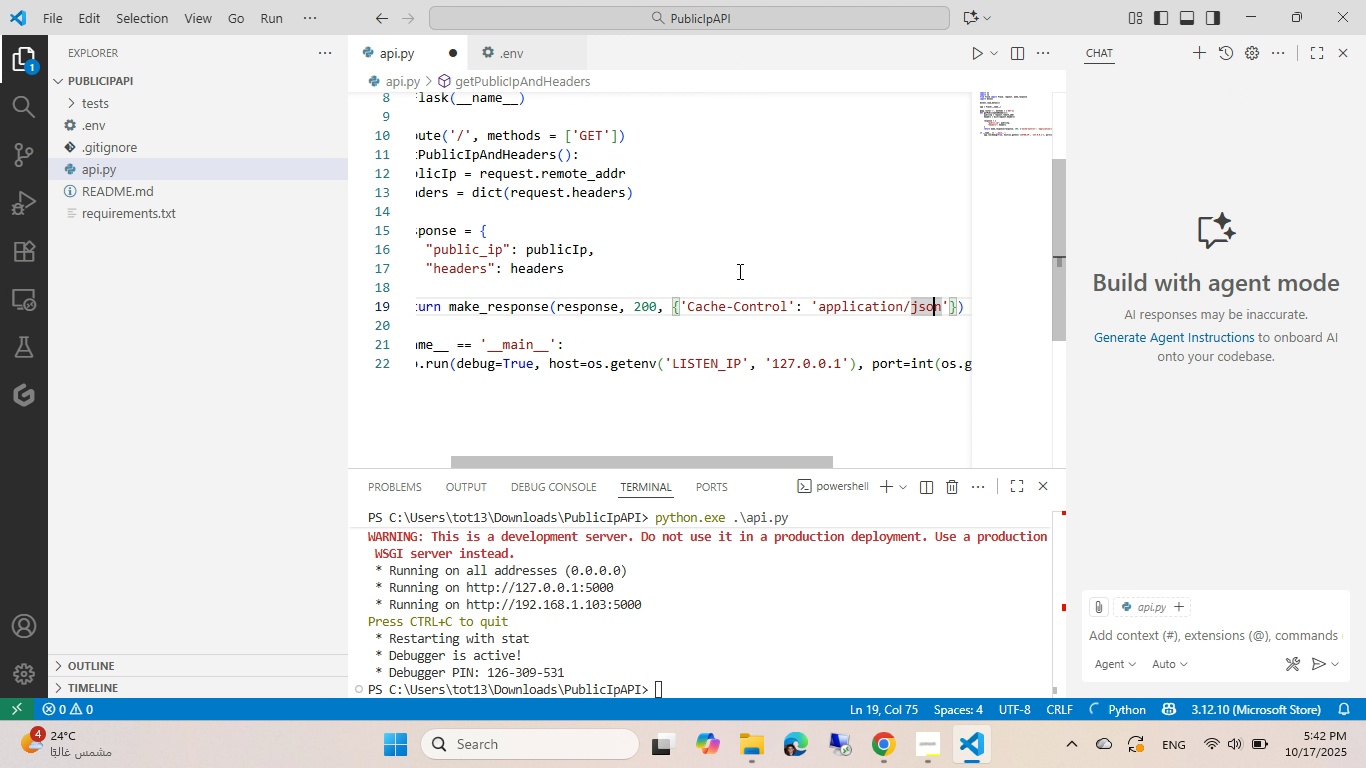 
key(ArrowRight)
 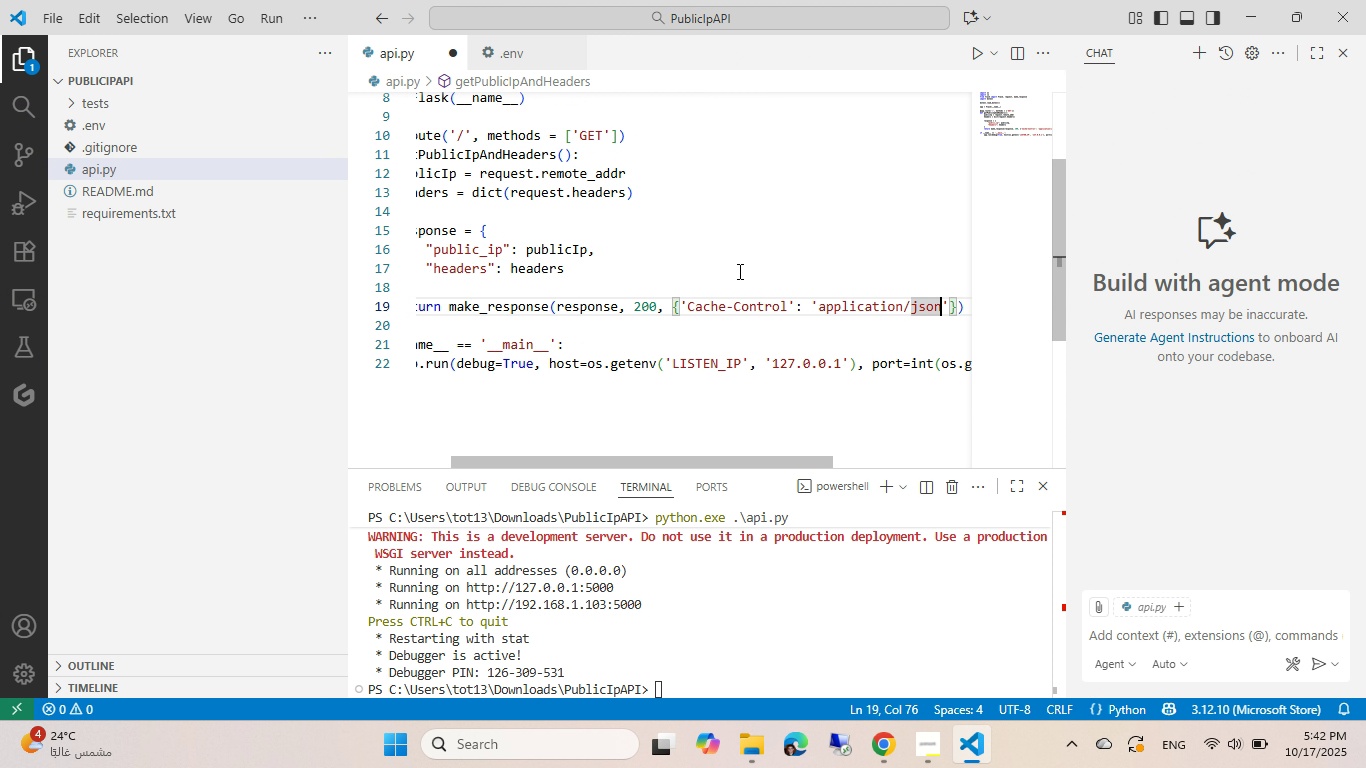 
key(ArrowRight)
 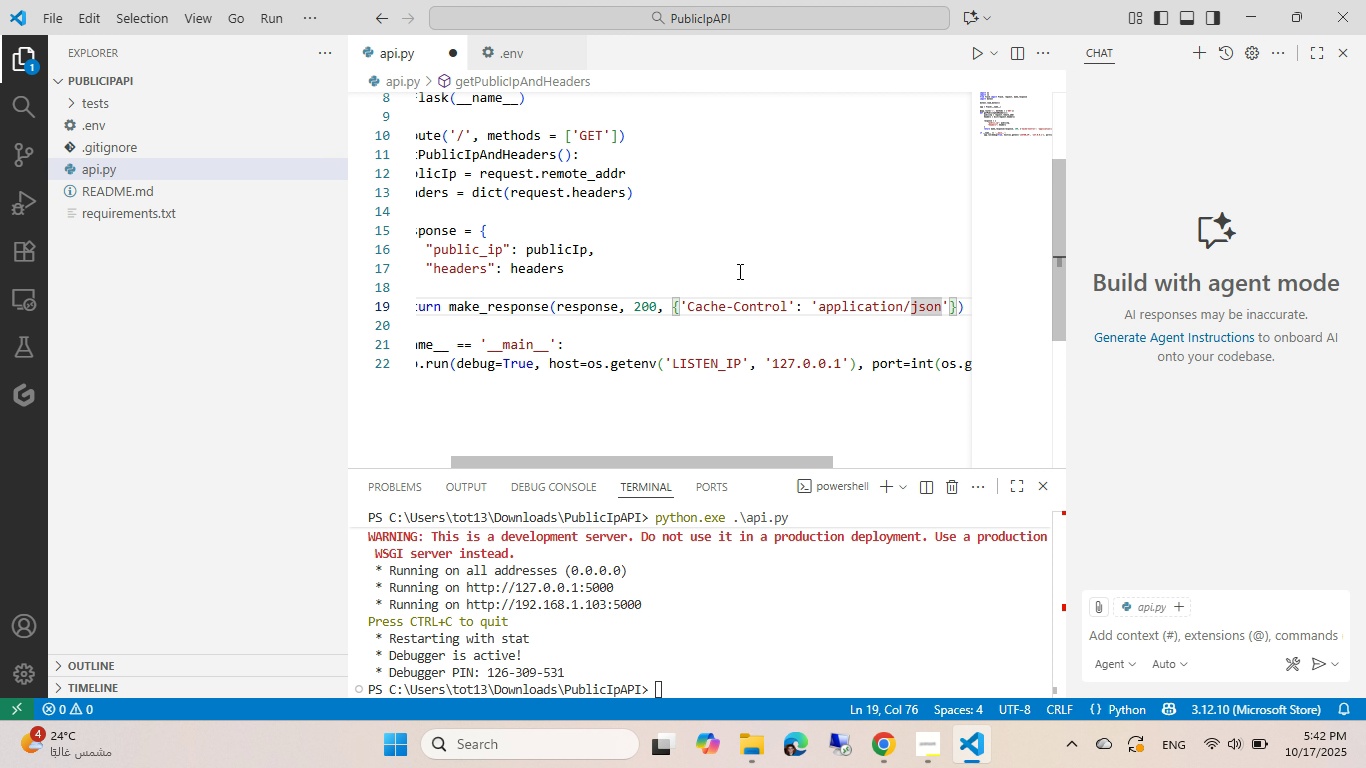 
key(Control+Backspace)
 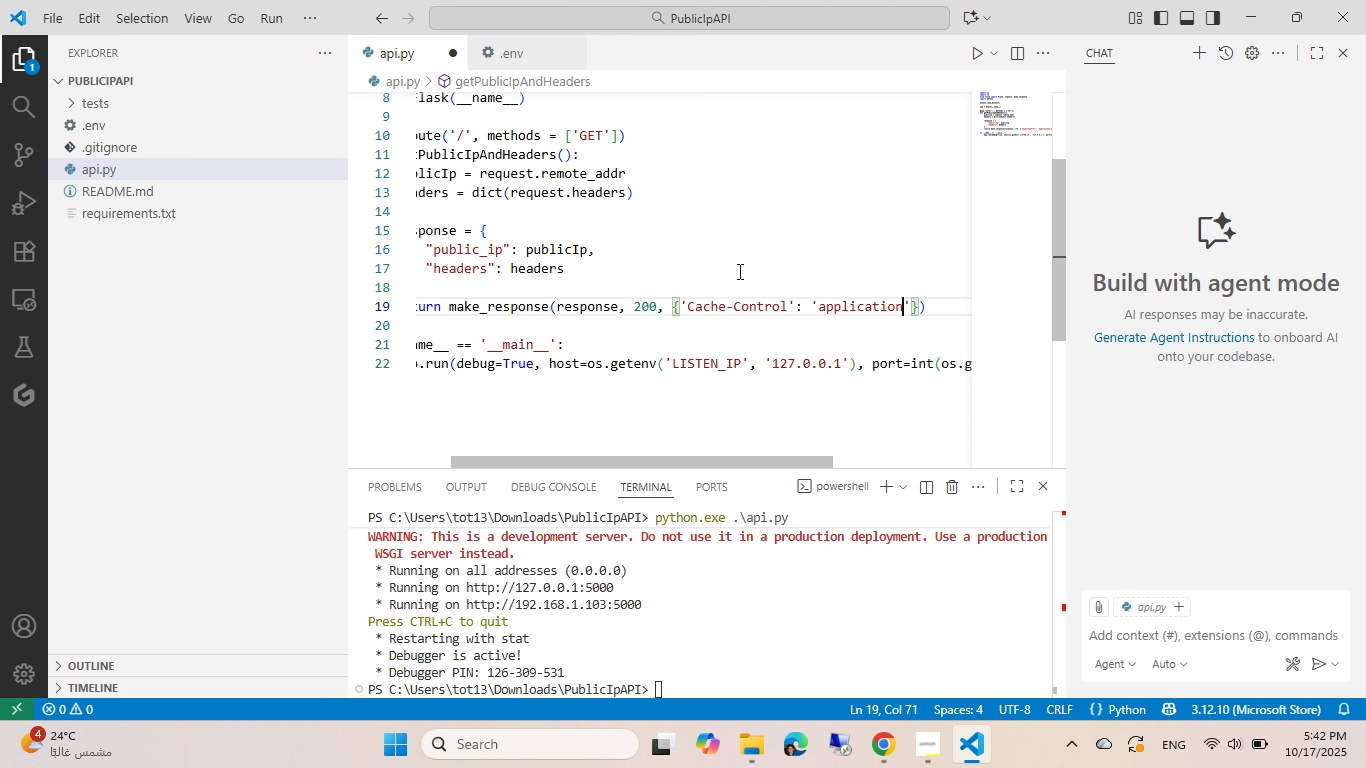 
key(Control+Backspace)
 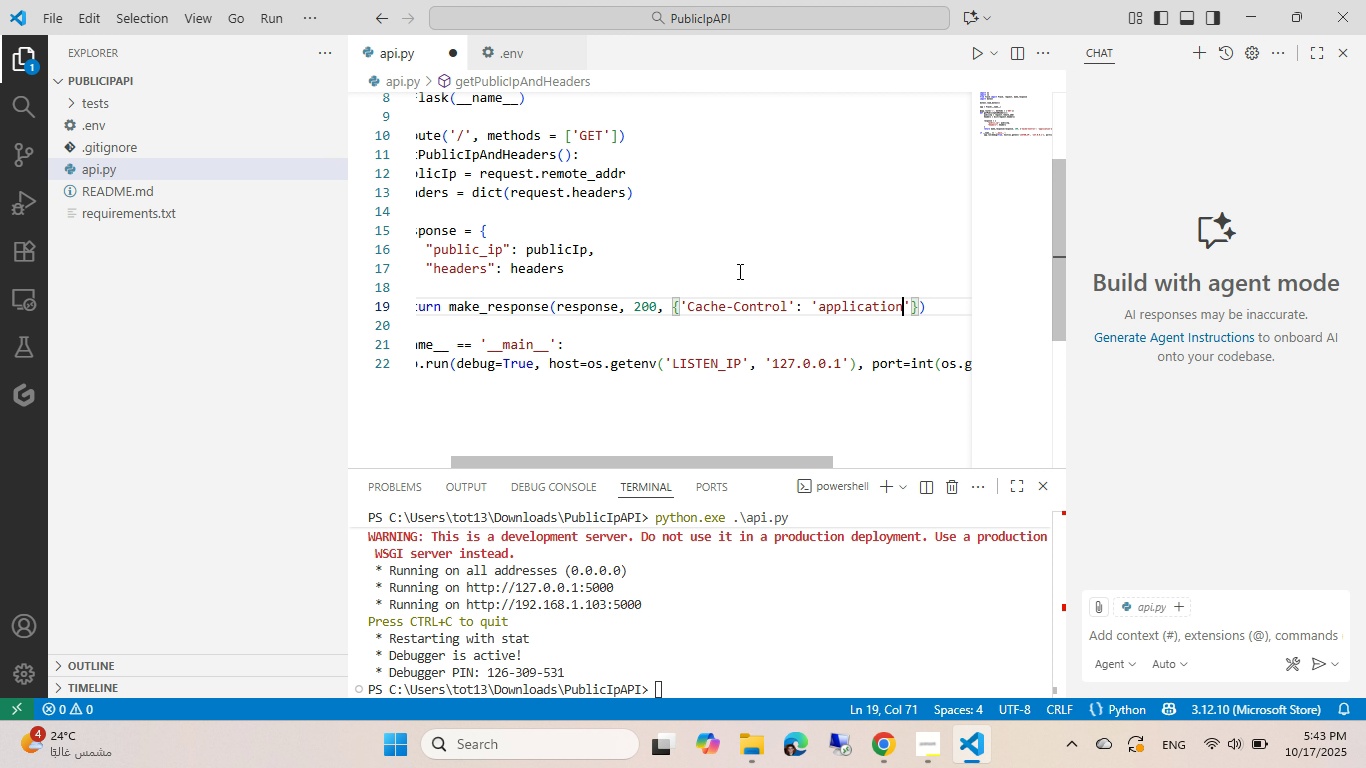 
key(Control+Backspace)
 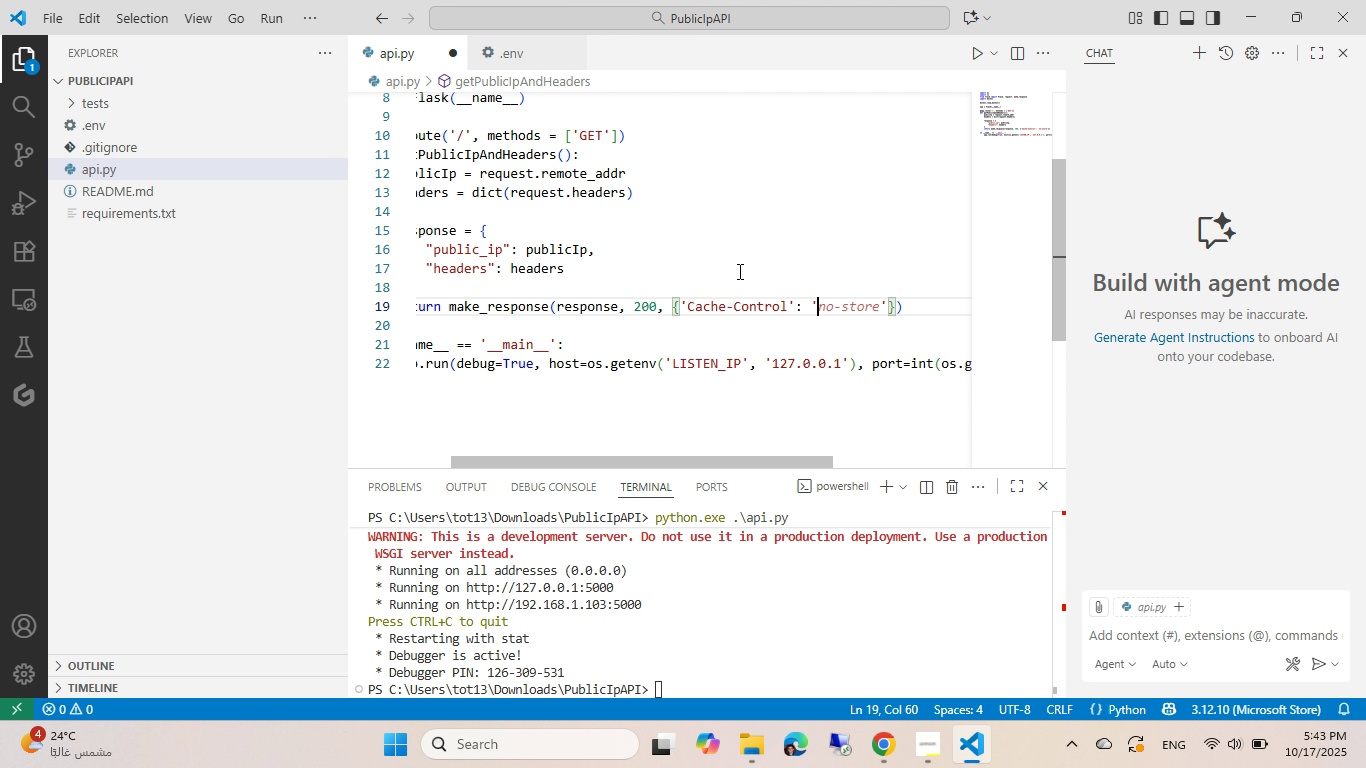 
key(Control+N)
 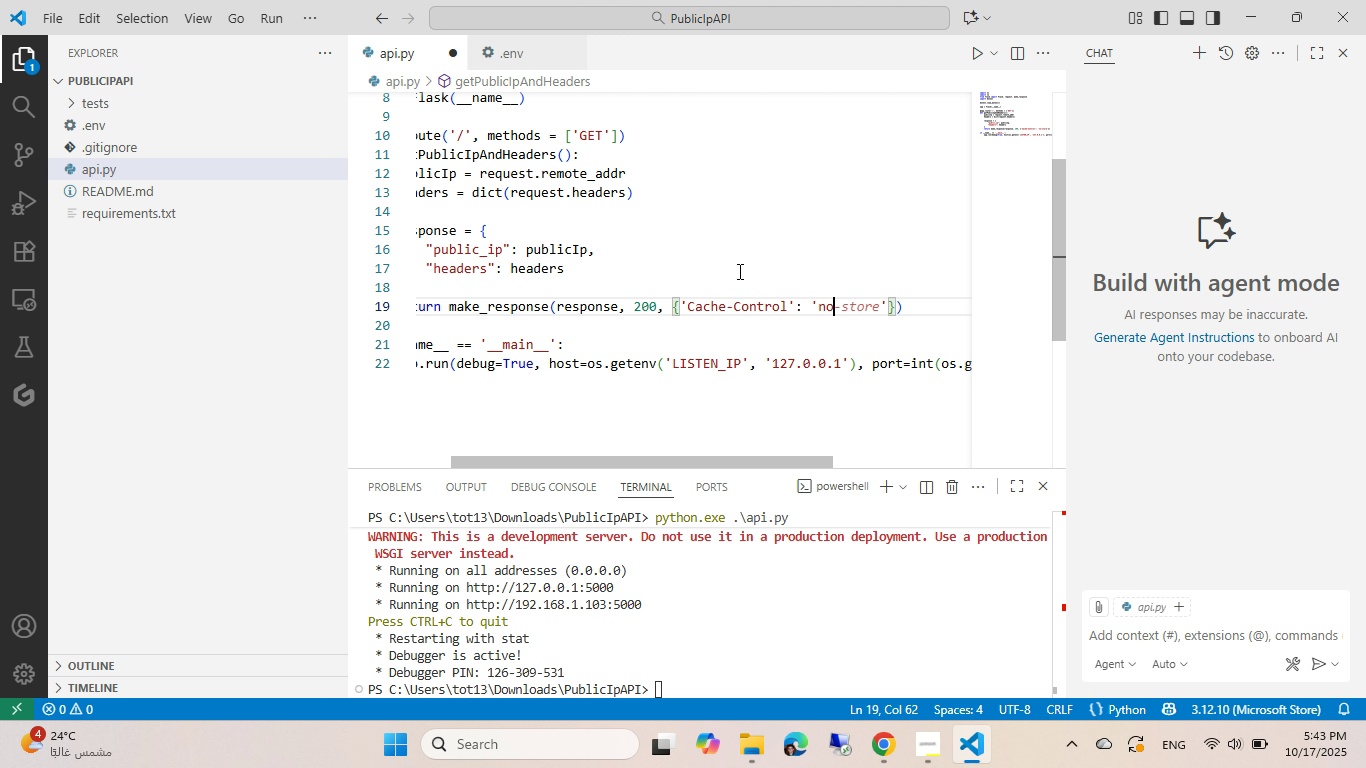 
type(oc)
key(Tab)
 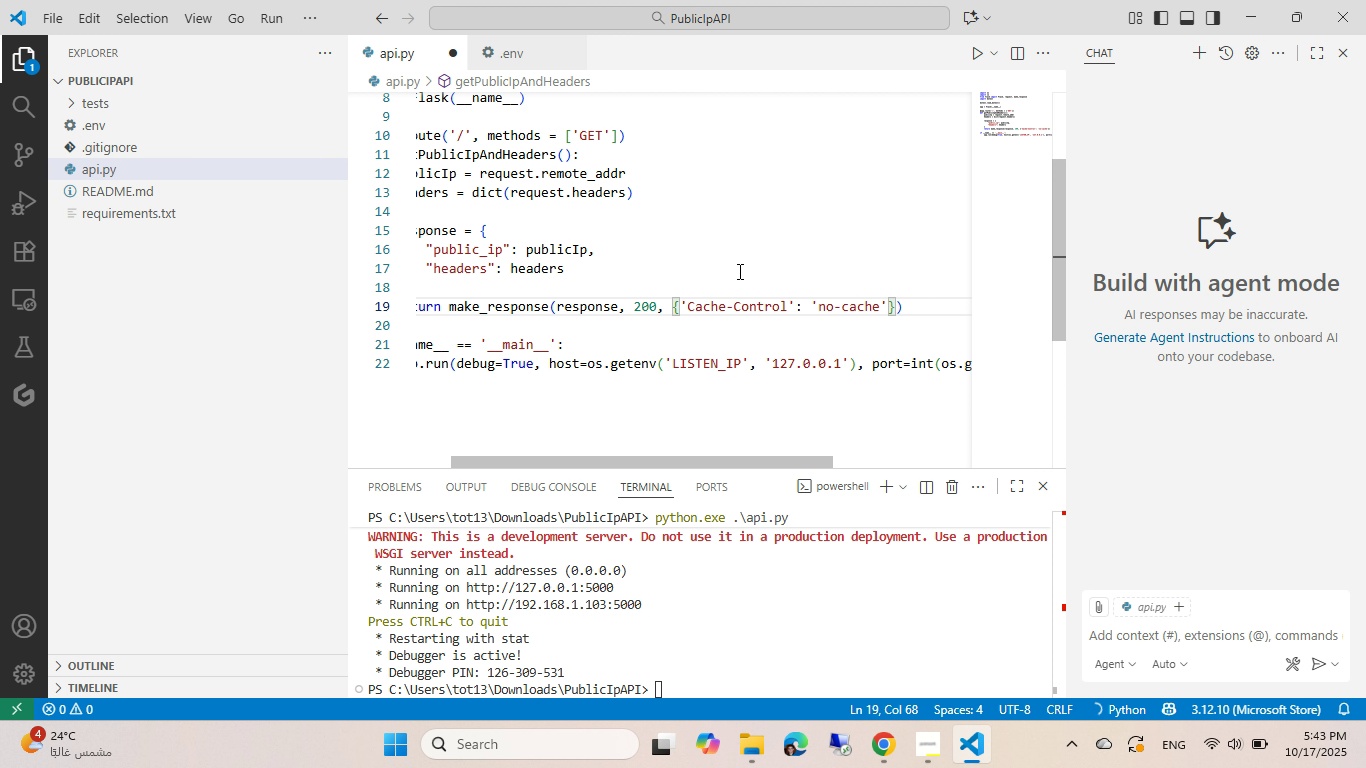 
key(Control+ControlLeft)
 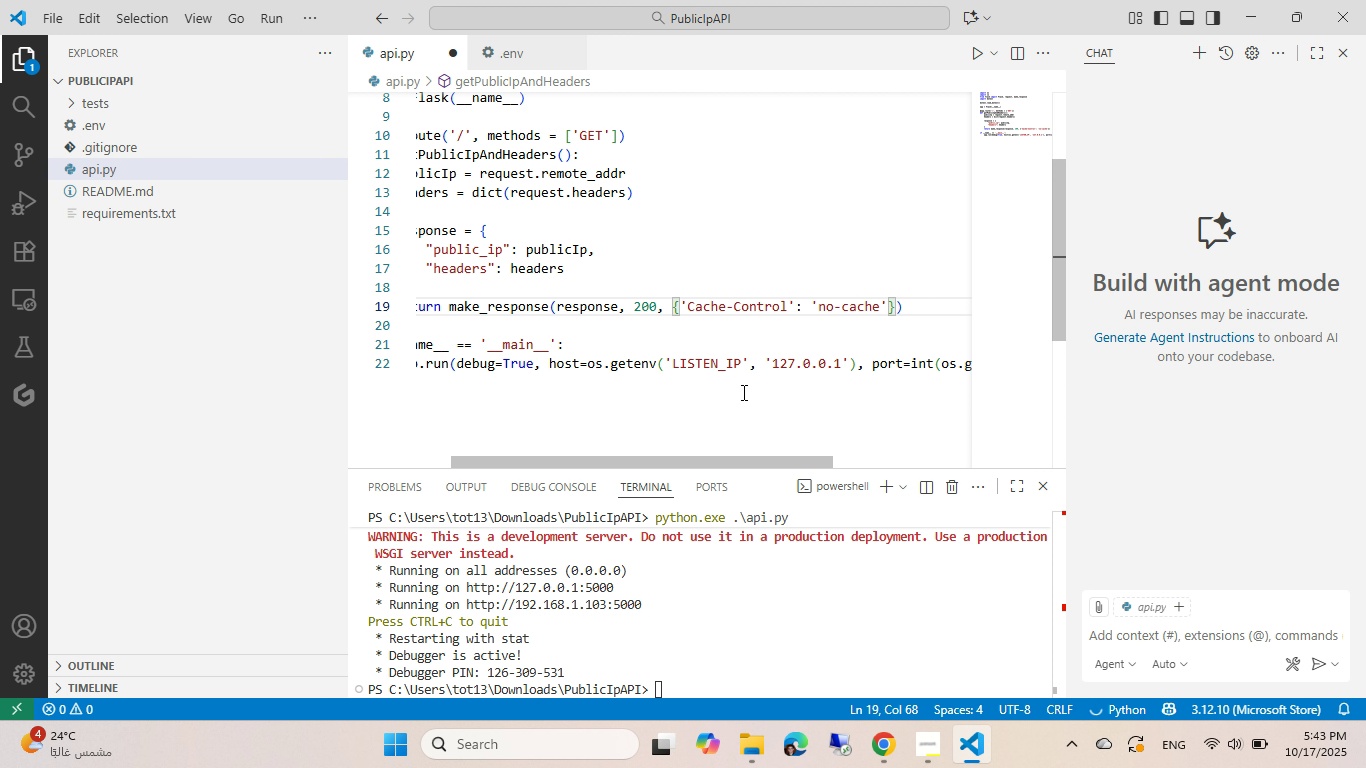 
key(Control+S)
 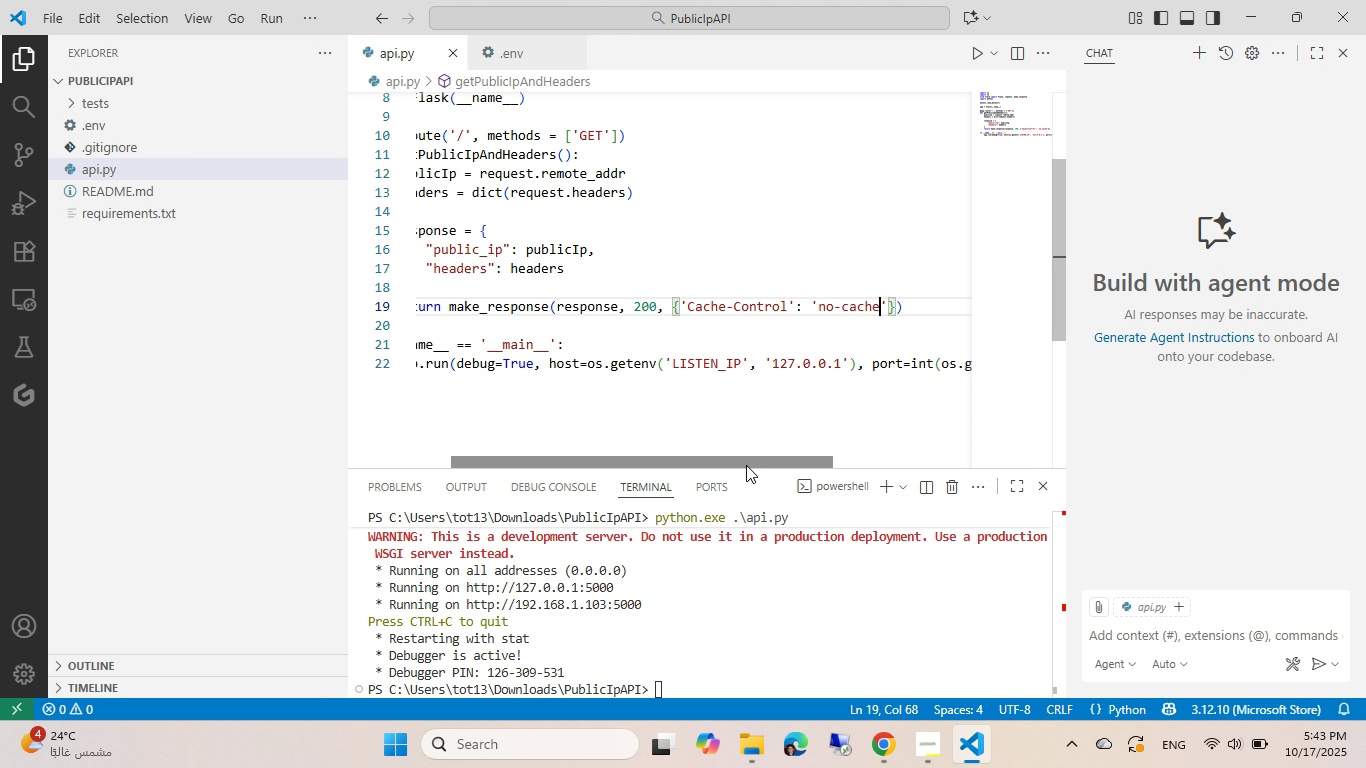 
left_click_drag(start_coordinate=[746, 464], to_coordinate=[458, 466])
 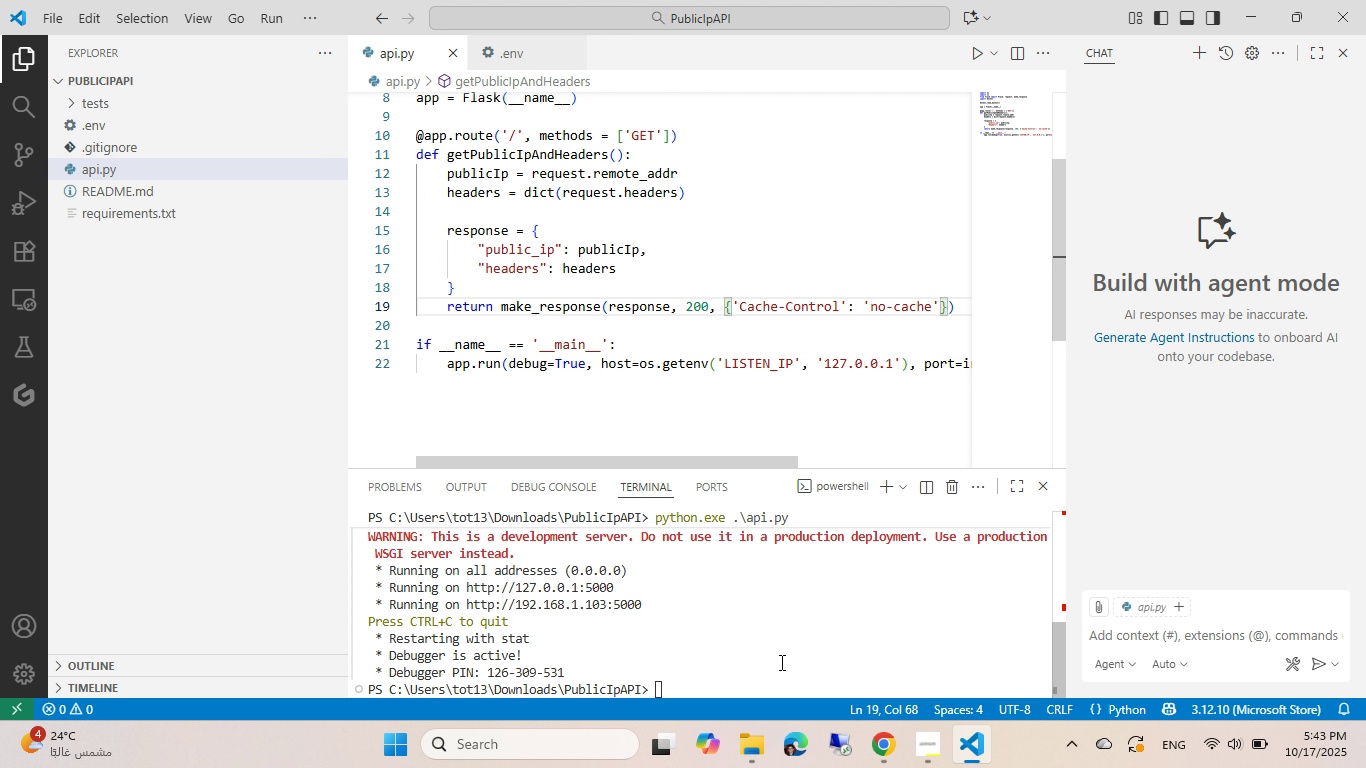 
left_click([791, 606])
 